 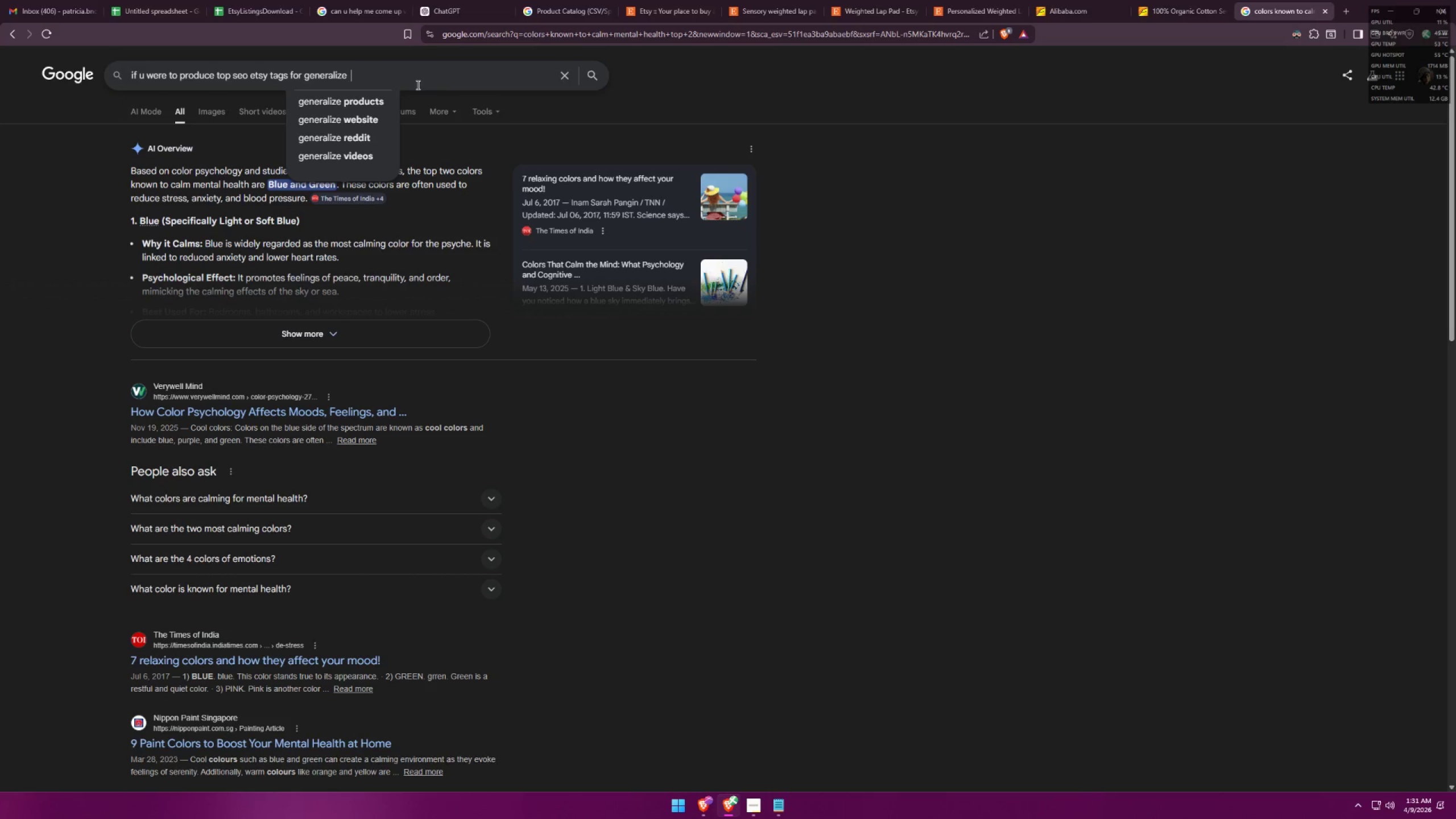 
key(Control+ControlLeft)
 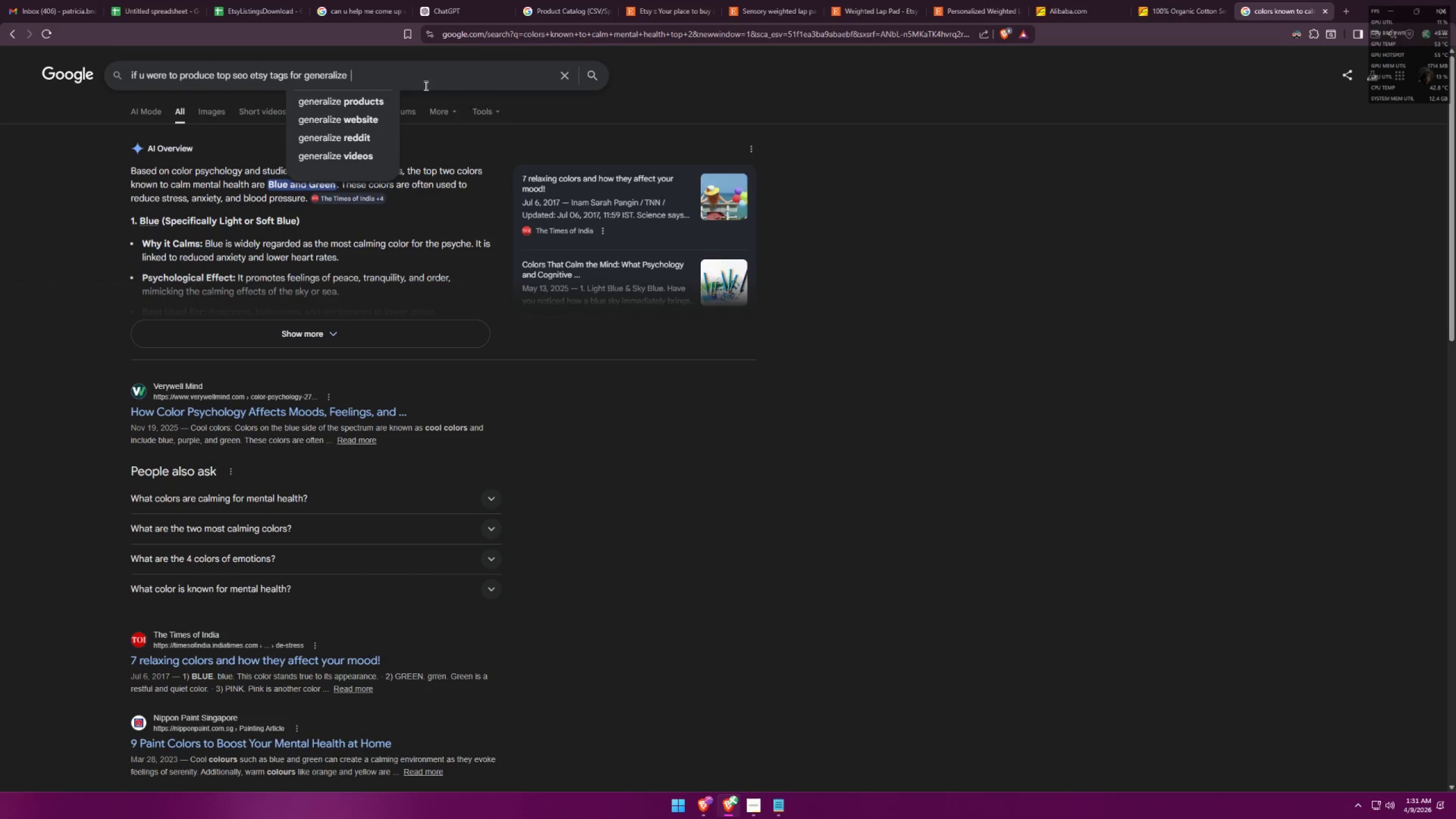 
key(Control+V)
 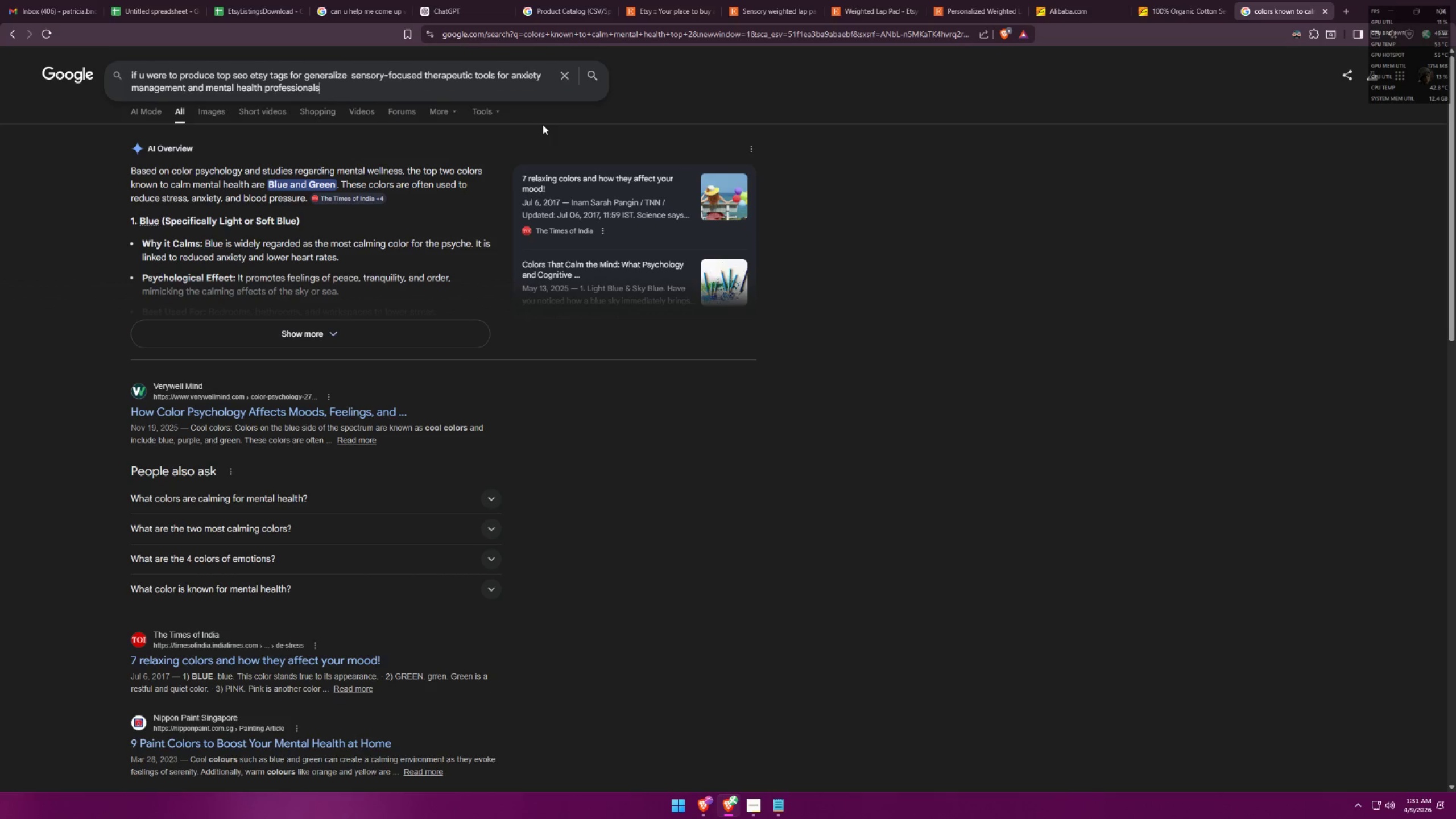 
type( what would that be)
 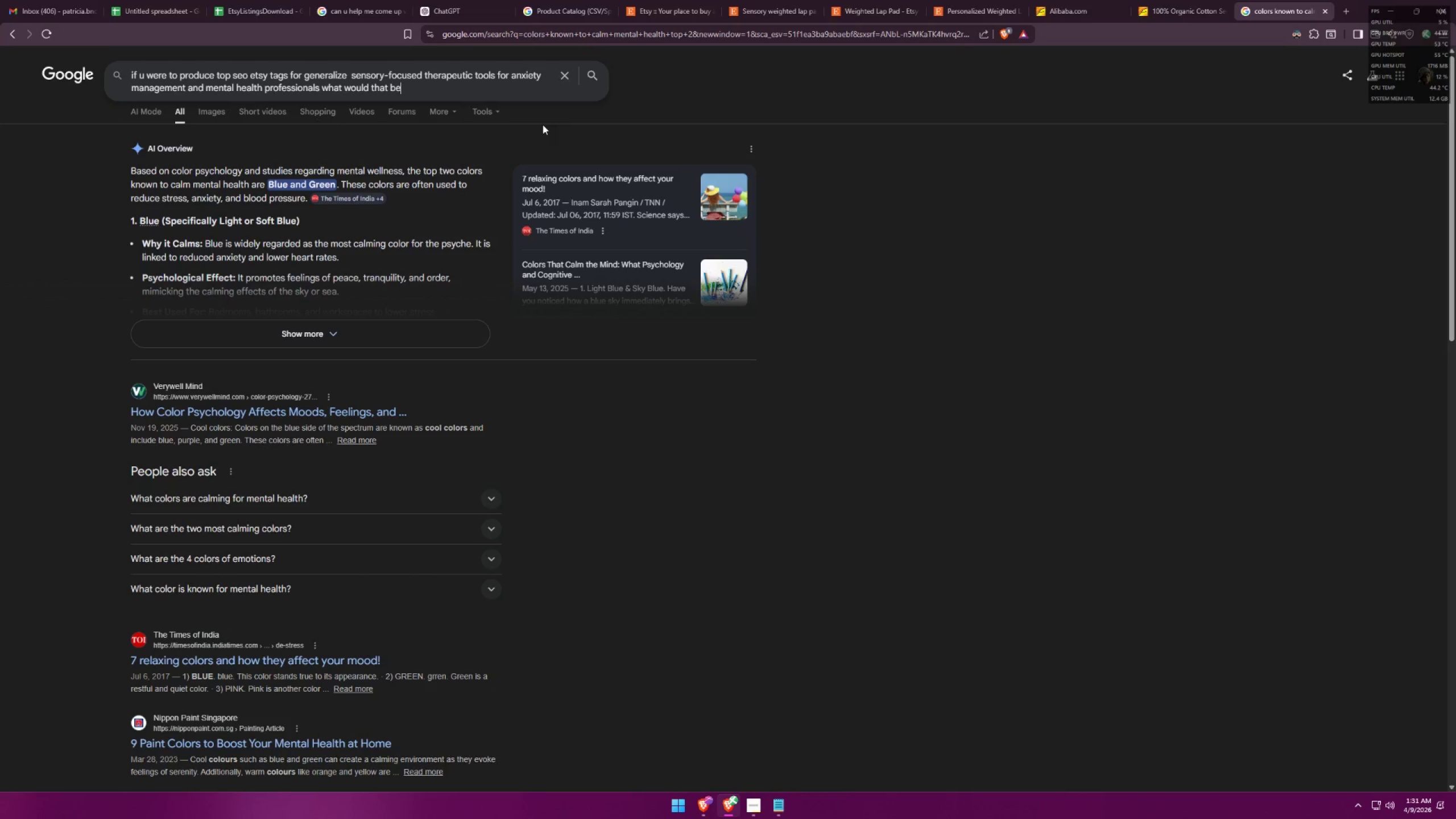 
key(Enter)
 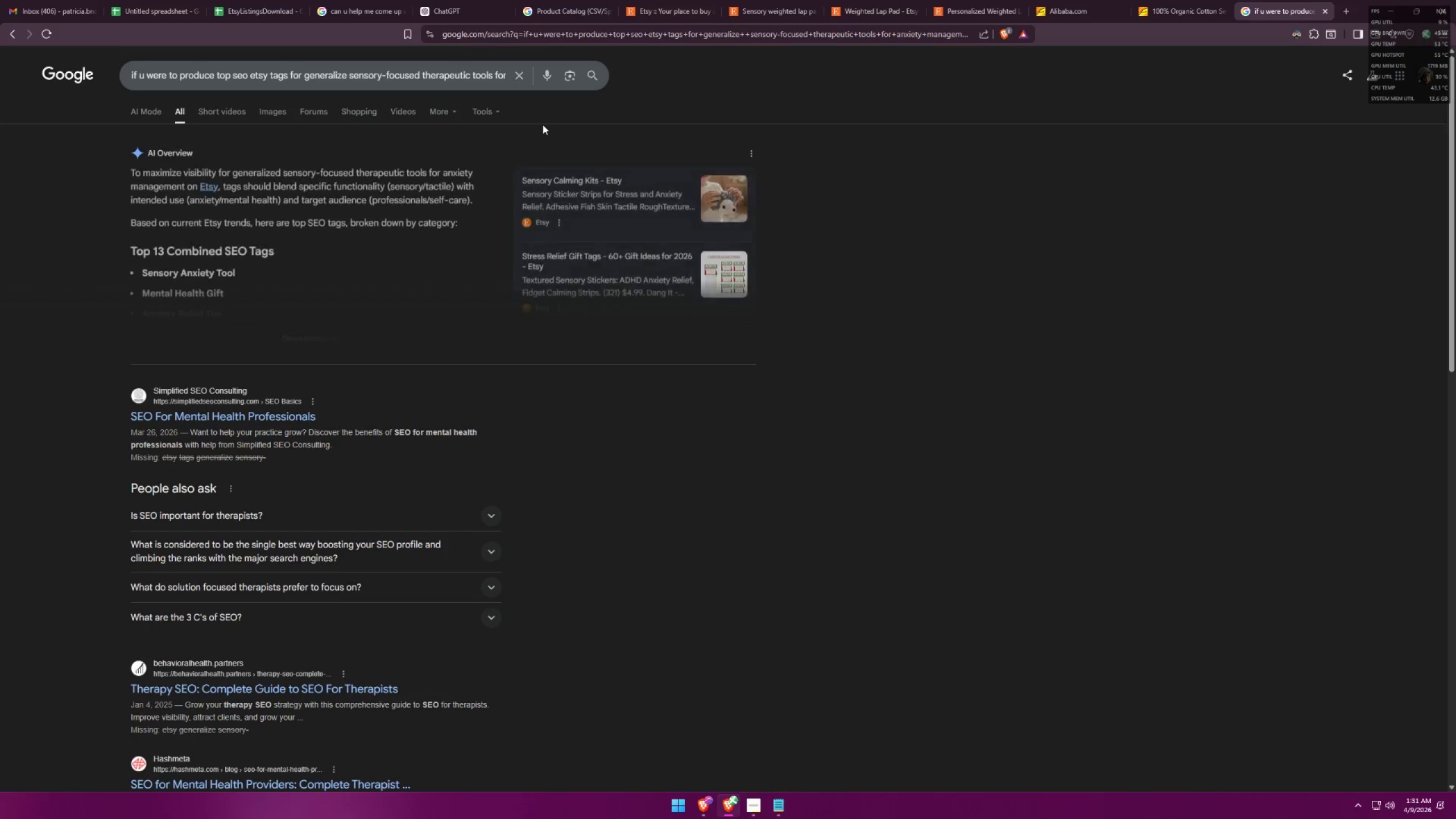 
left_click([312, 350])
 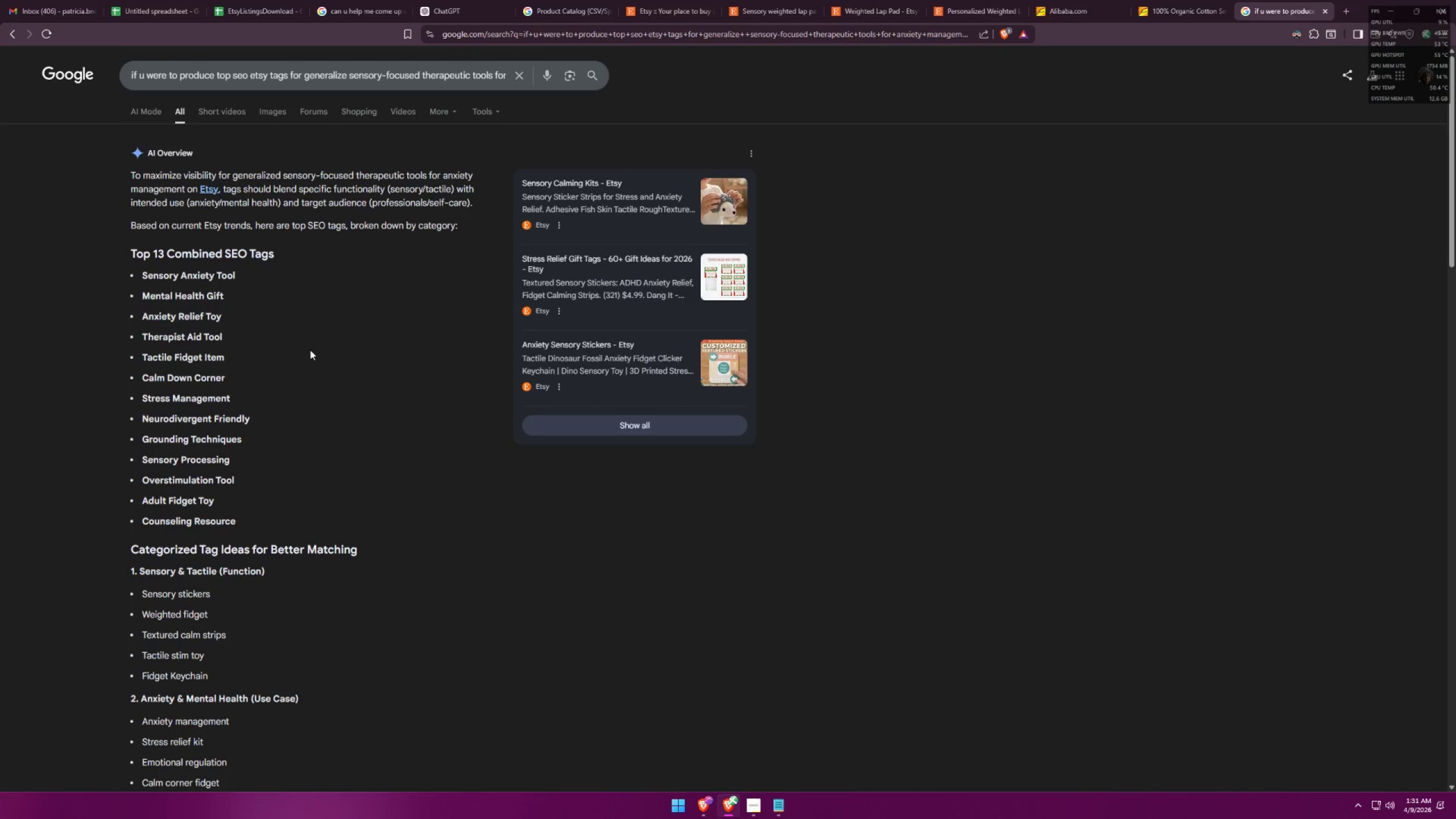 
key(Alt+AltLeft)
 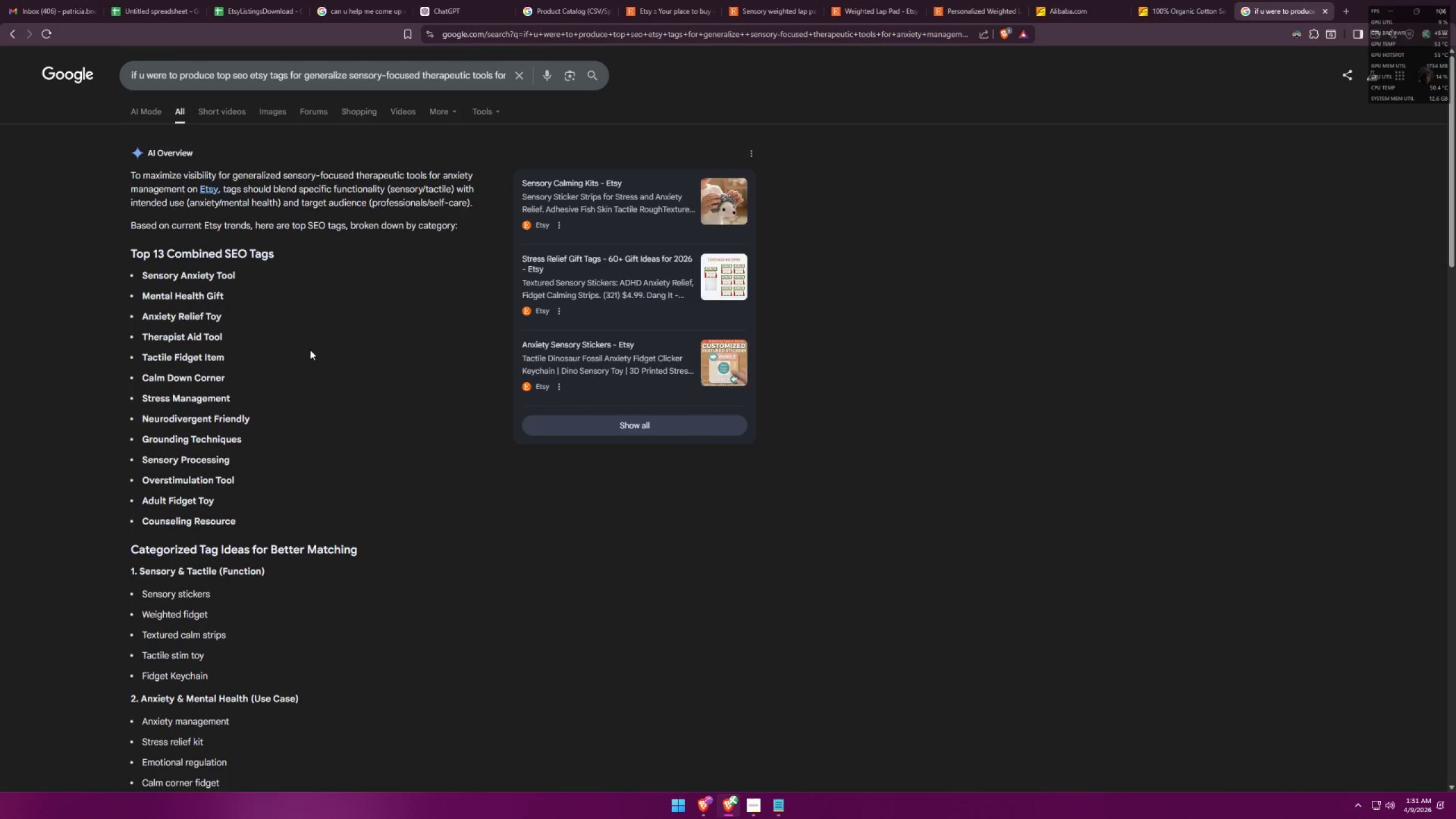 
key(Alt+Tab)
 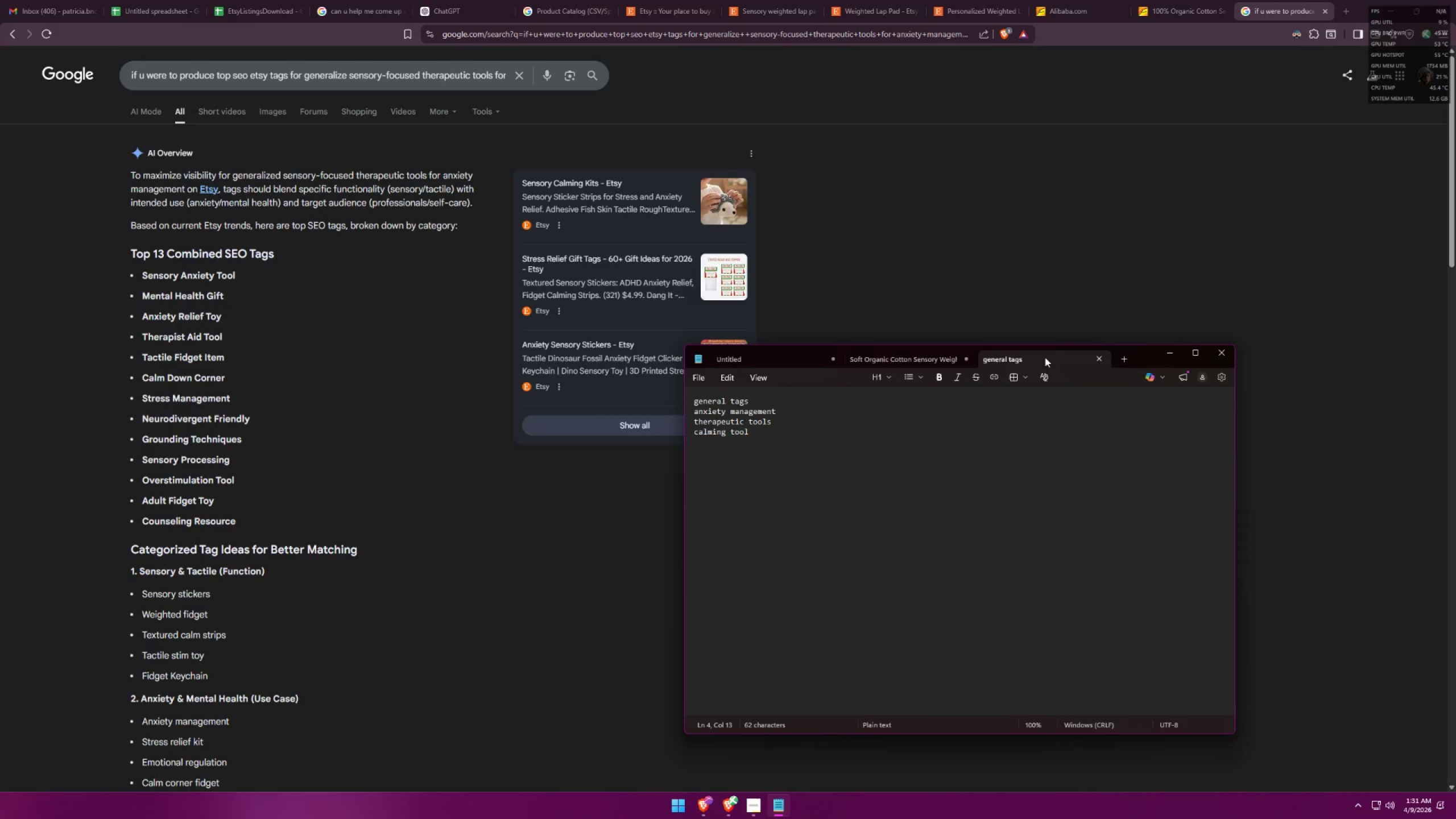 
left_click_drag(start_coordinate=[1144, 358], to_coordinate=[848, 278])
 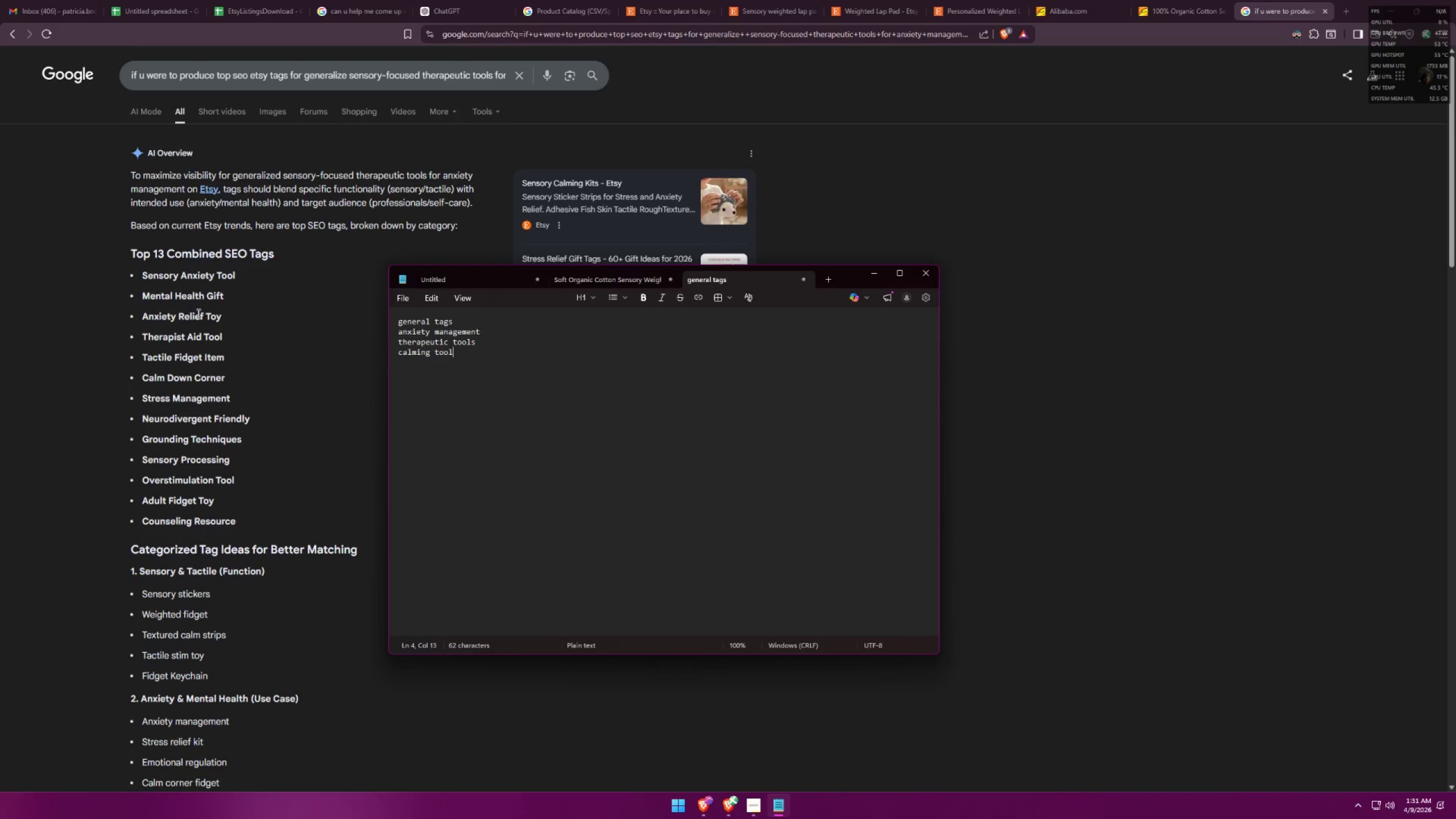 
left_click_drag(start_coordinate=[202, 317], to_coordinate=[133, 318])
 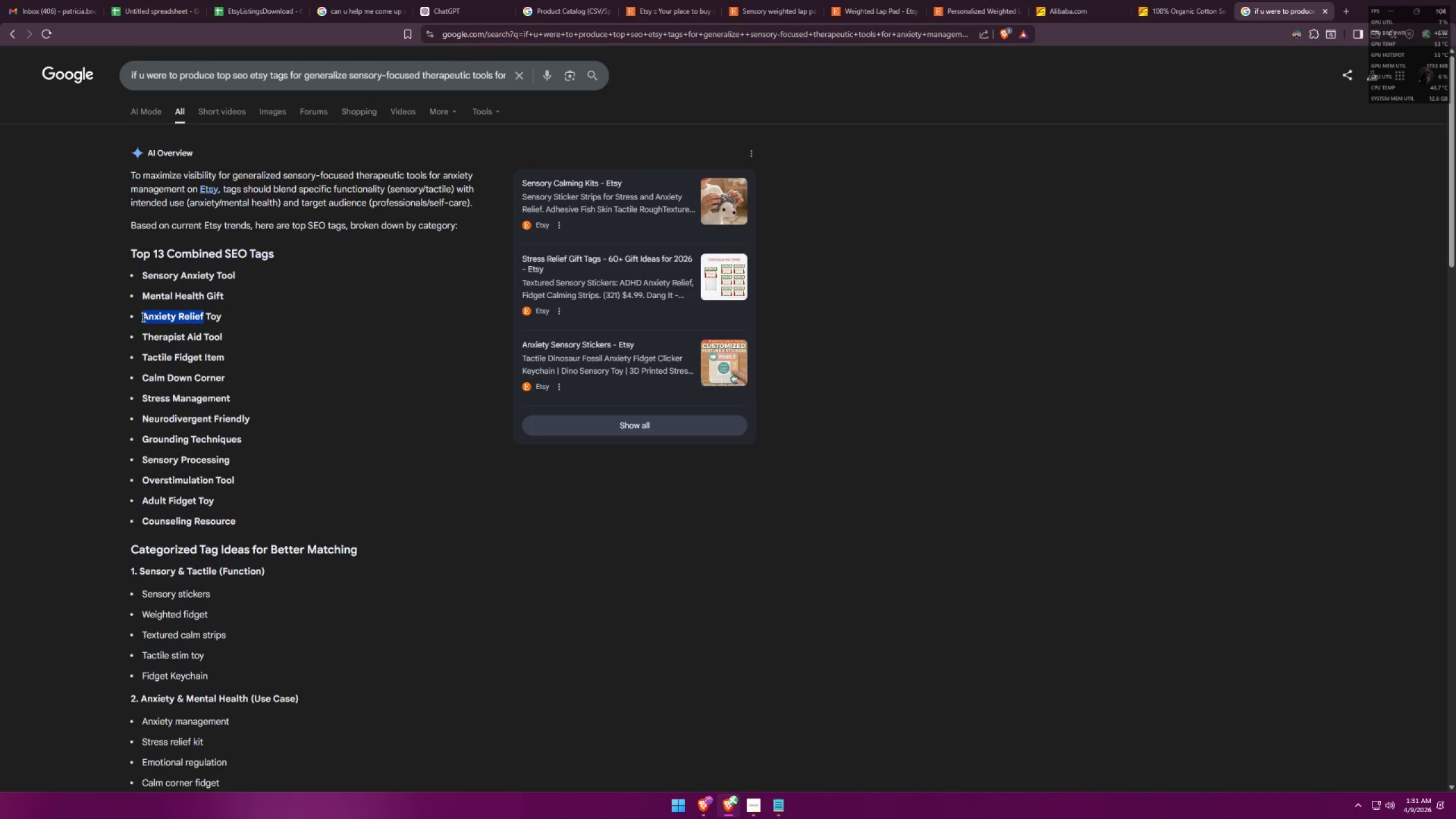 
key(Control+ControlLeft)
 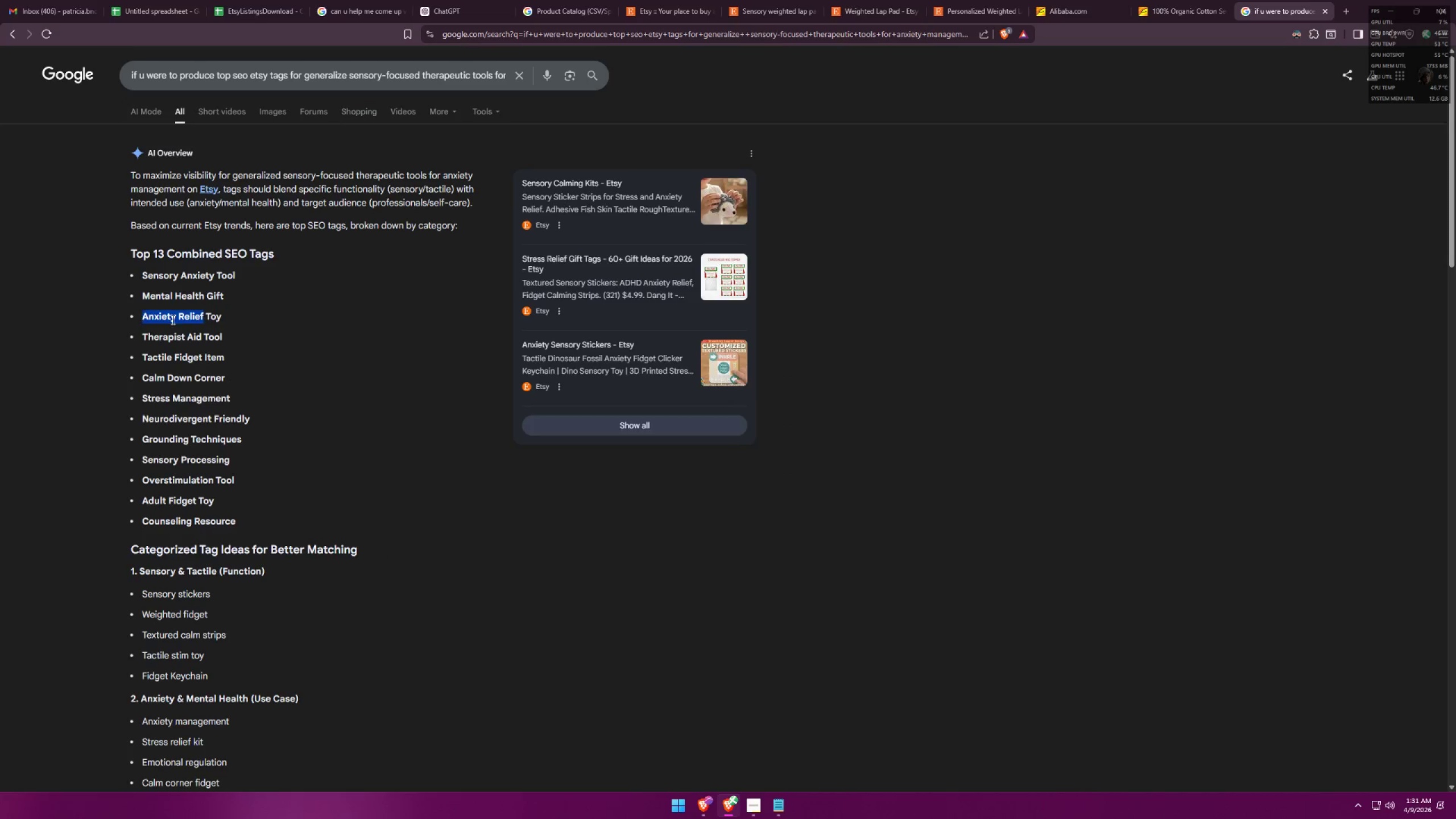 
key(Control+C)
 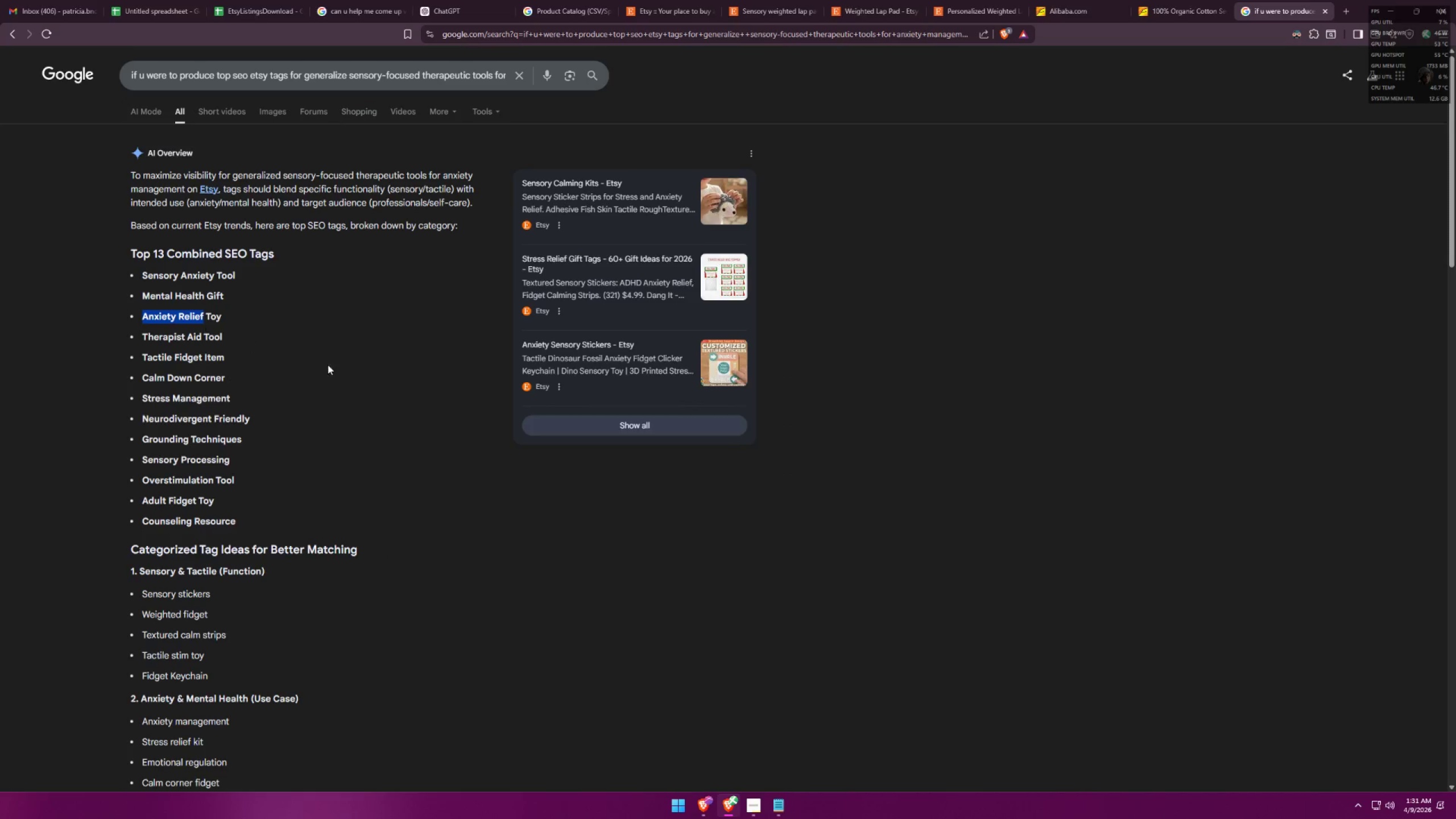 
key(Alt+AltLeft)
 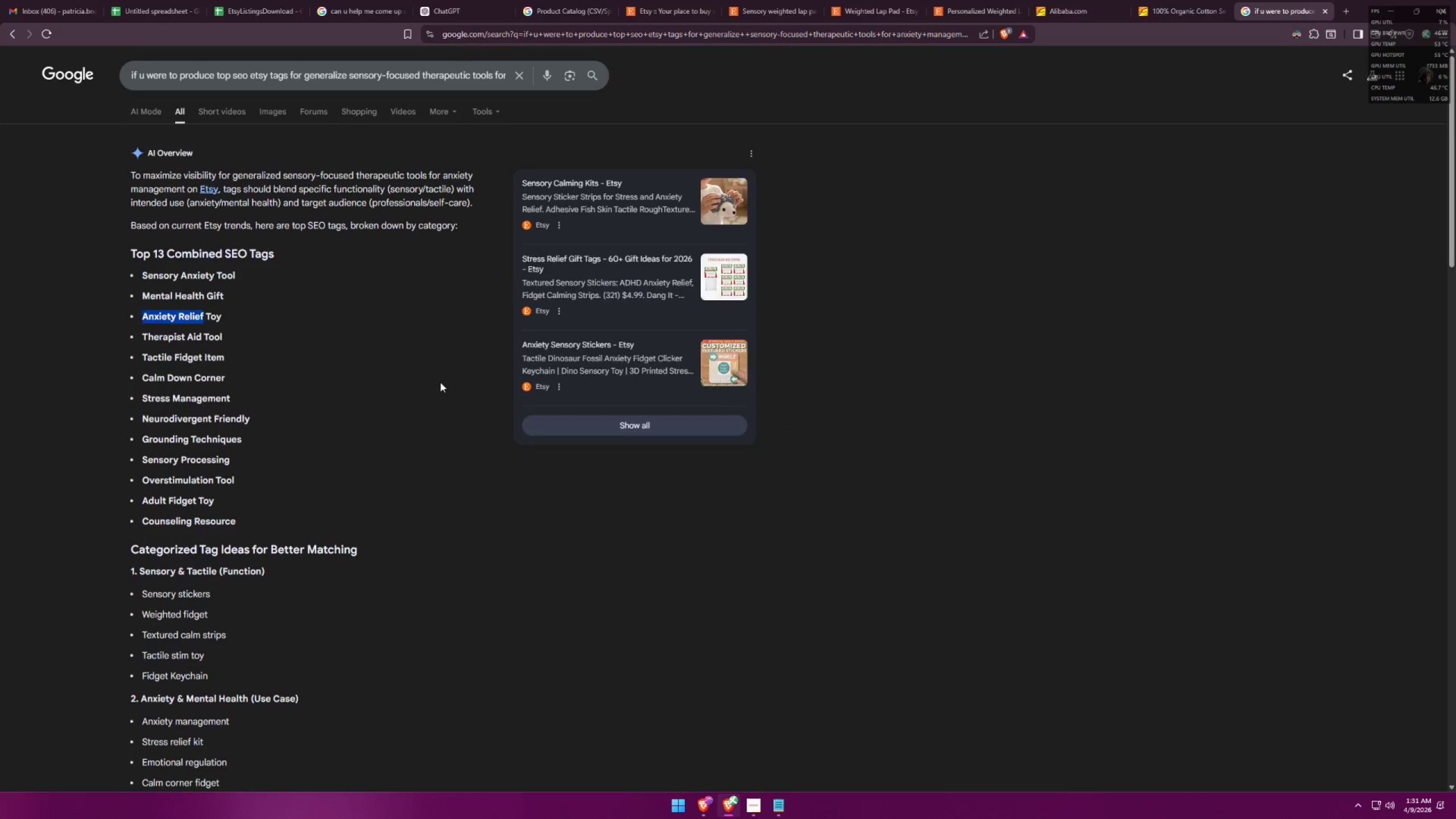 
key(Alt+Tab)
 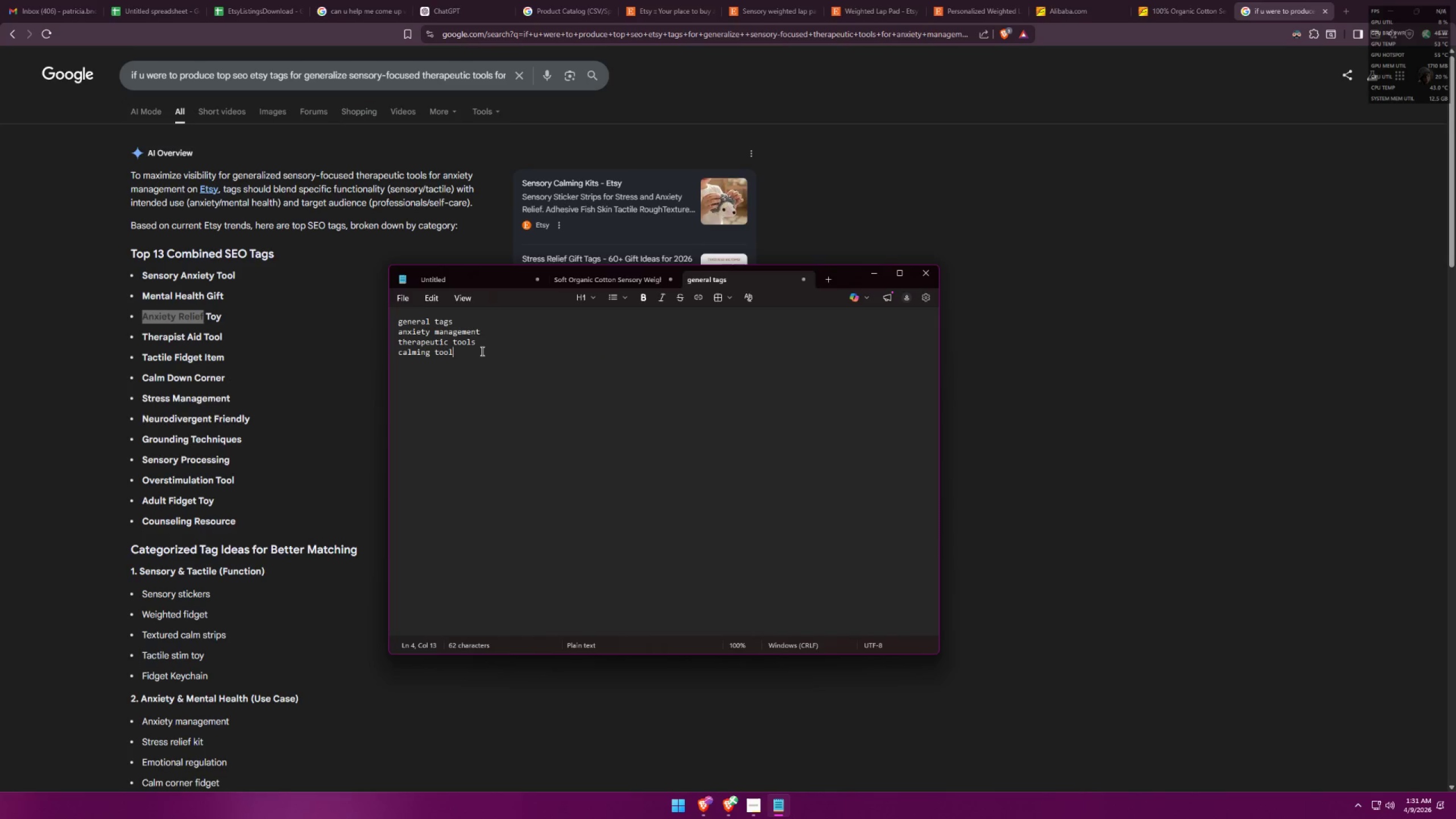 
key(Shift+Enter)
 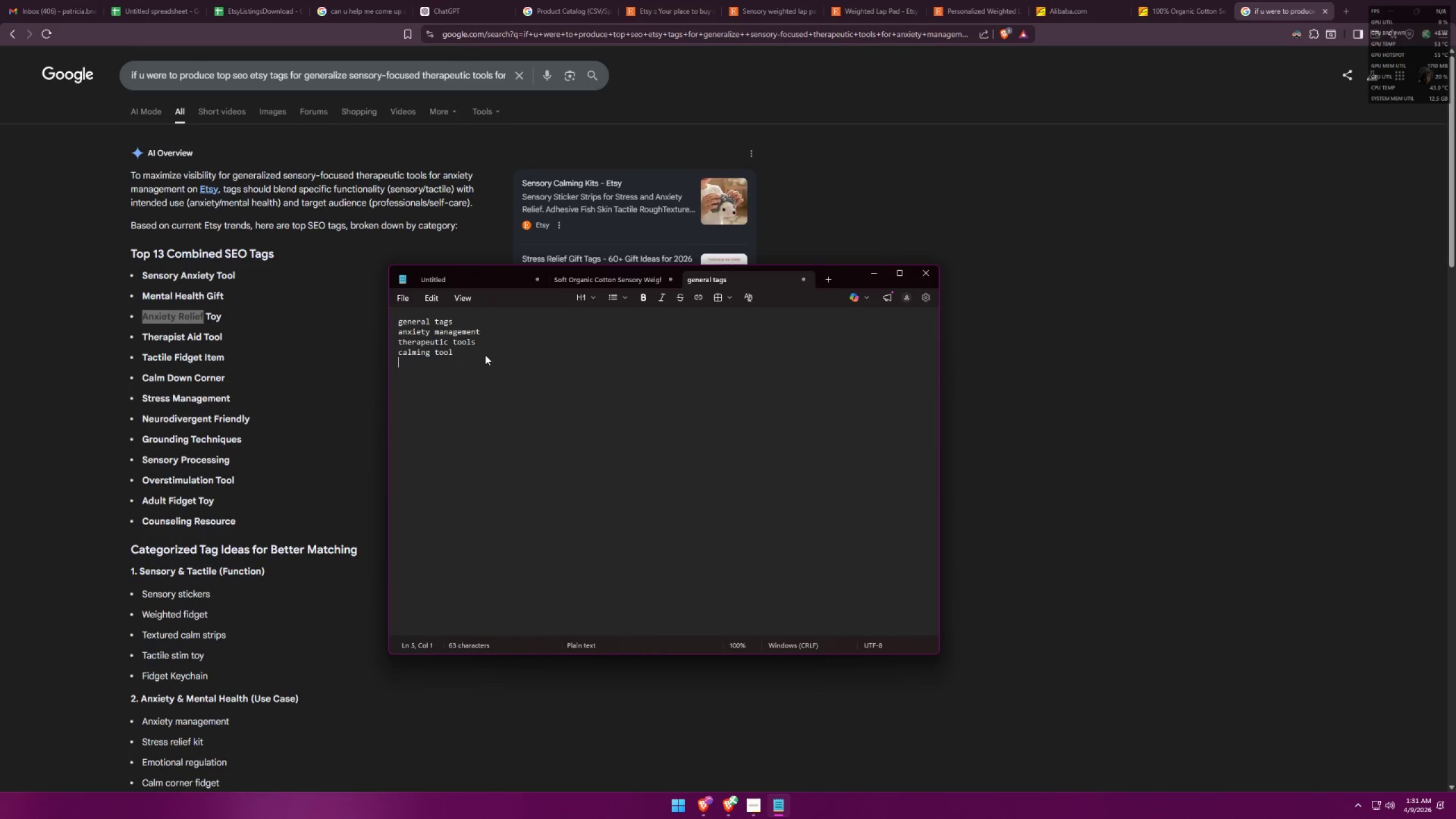 
key(Control+ControlLeft)
 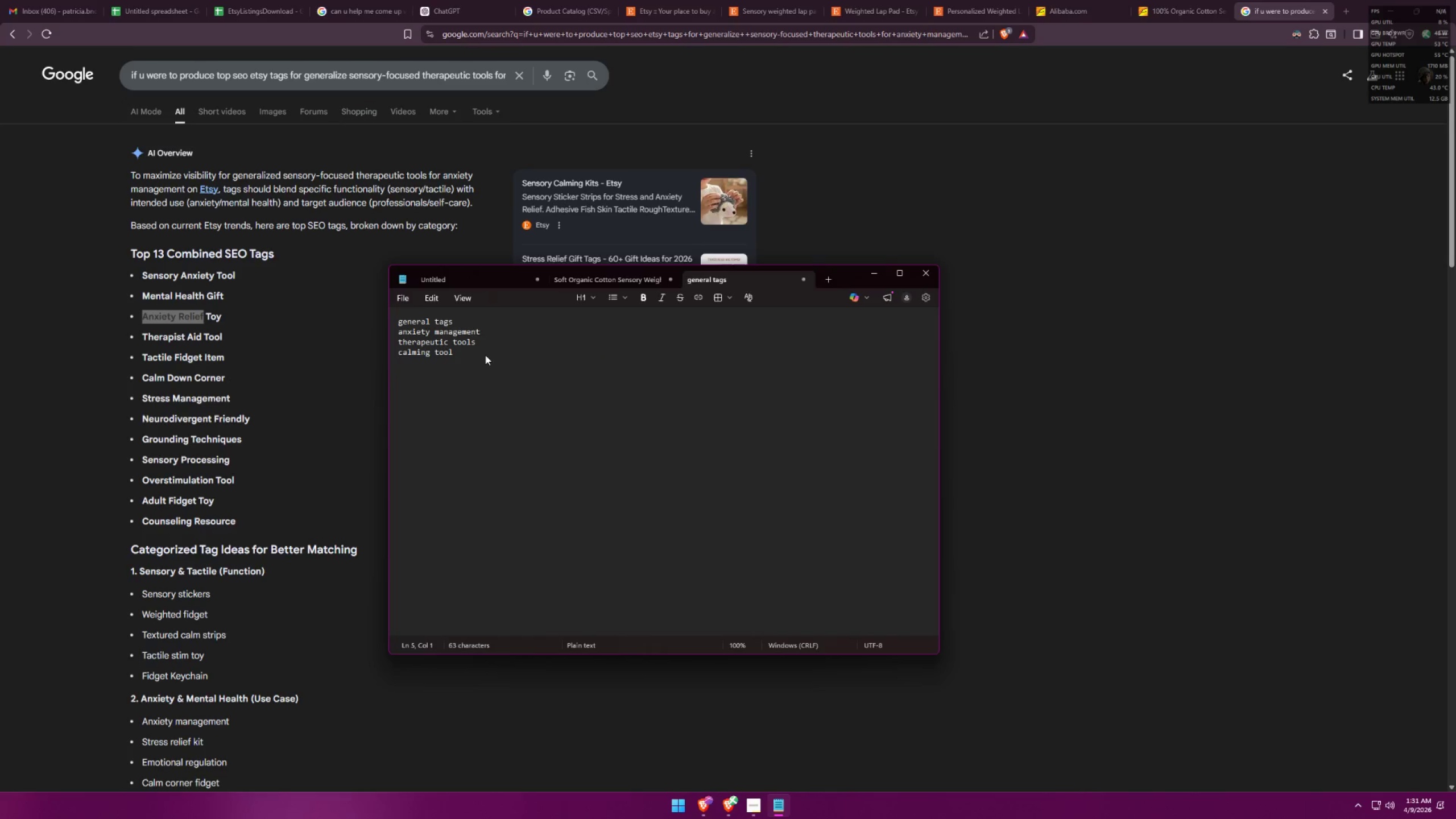 
key(Control+V)
 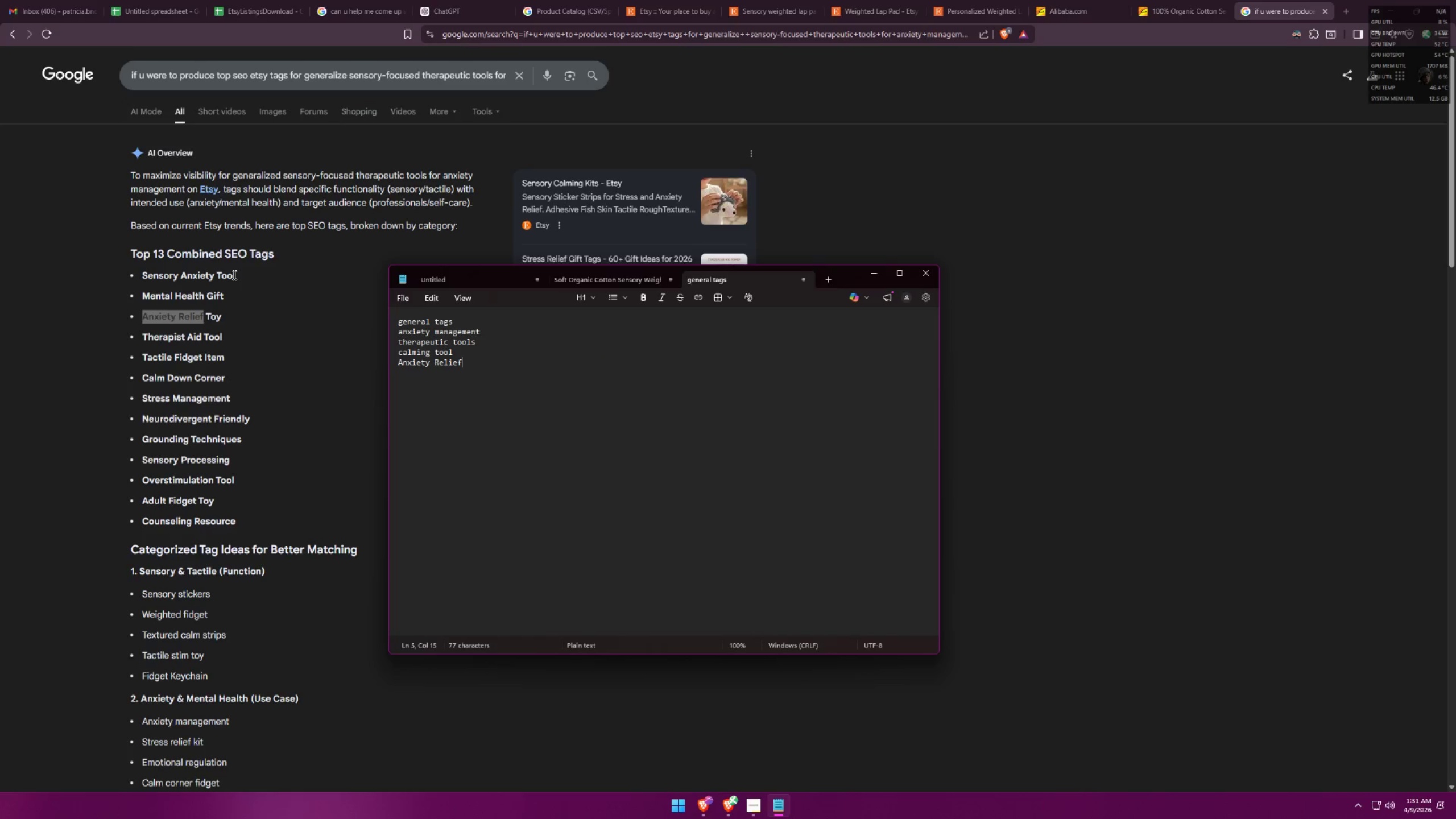 
left_click_drag(start_coordinate=[225, 295], to_coordinate=[144, 300])
 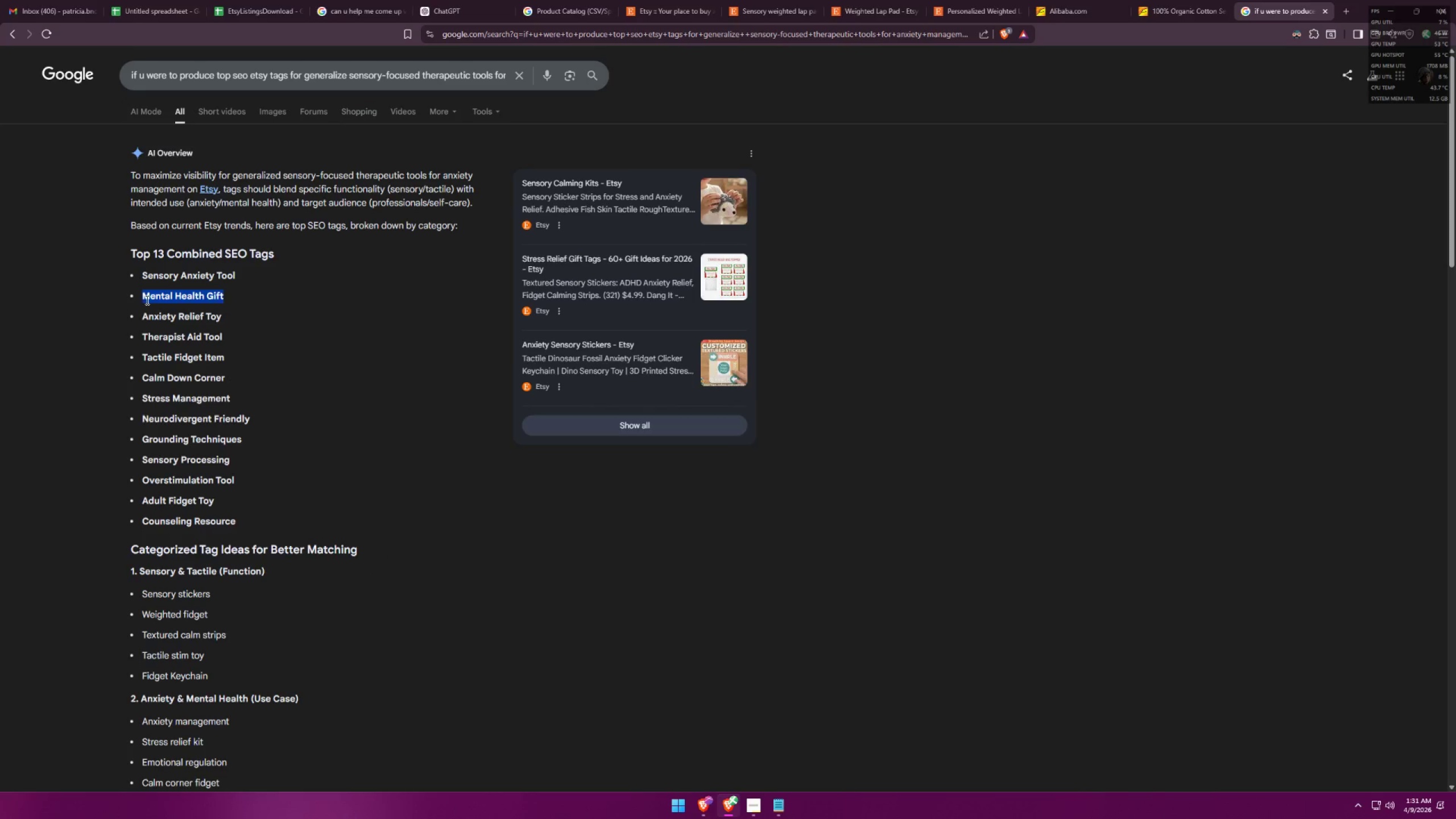 
key(Control+ControlLeft)
 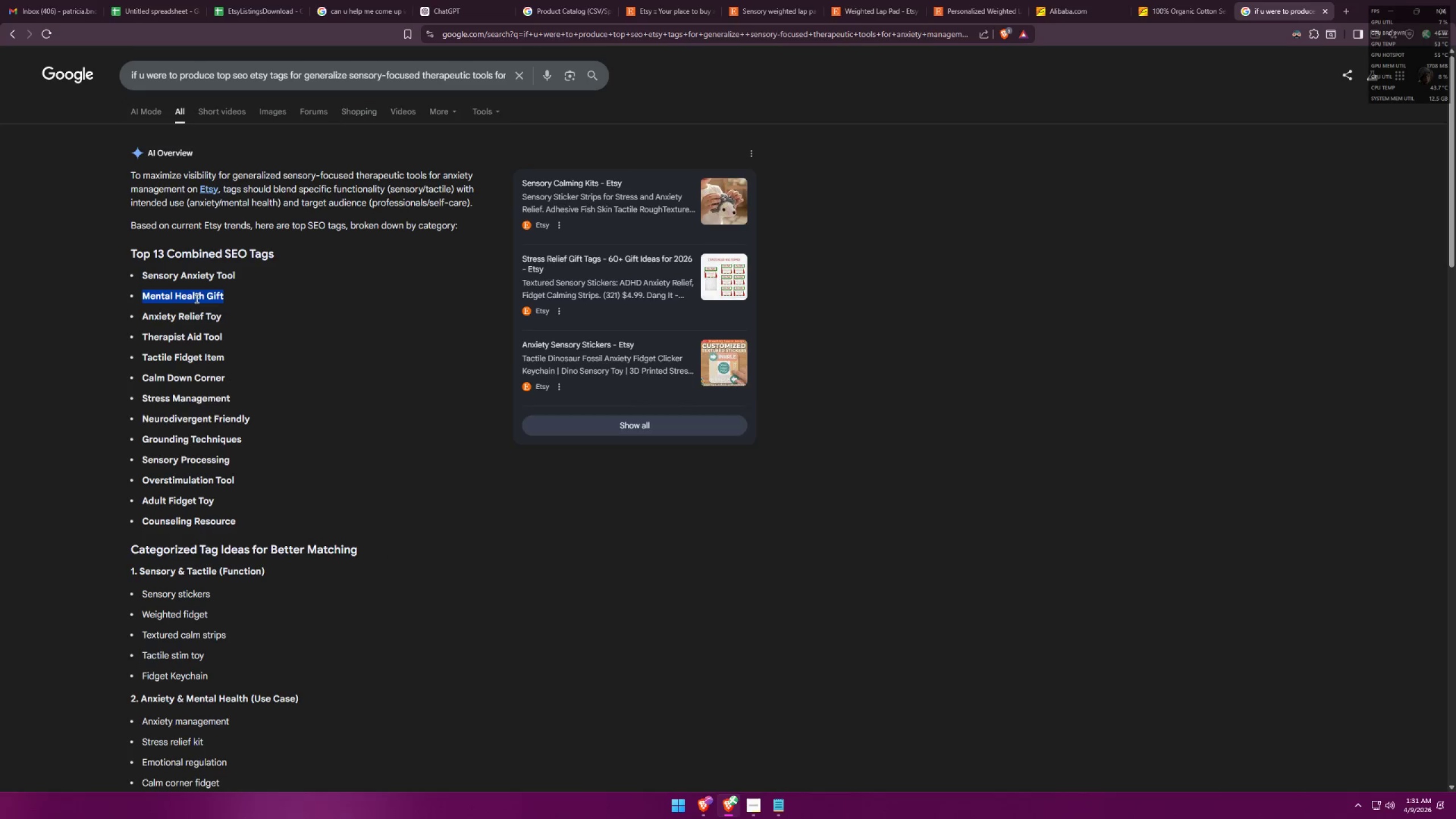 
key(Control+C)
 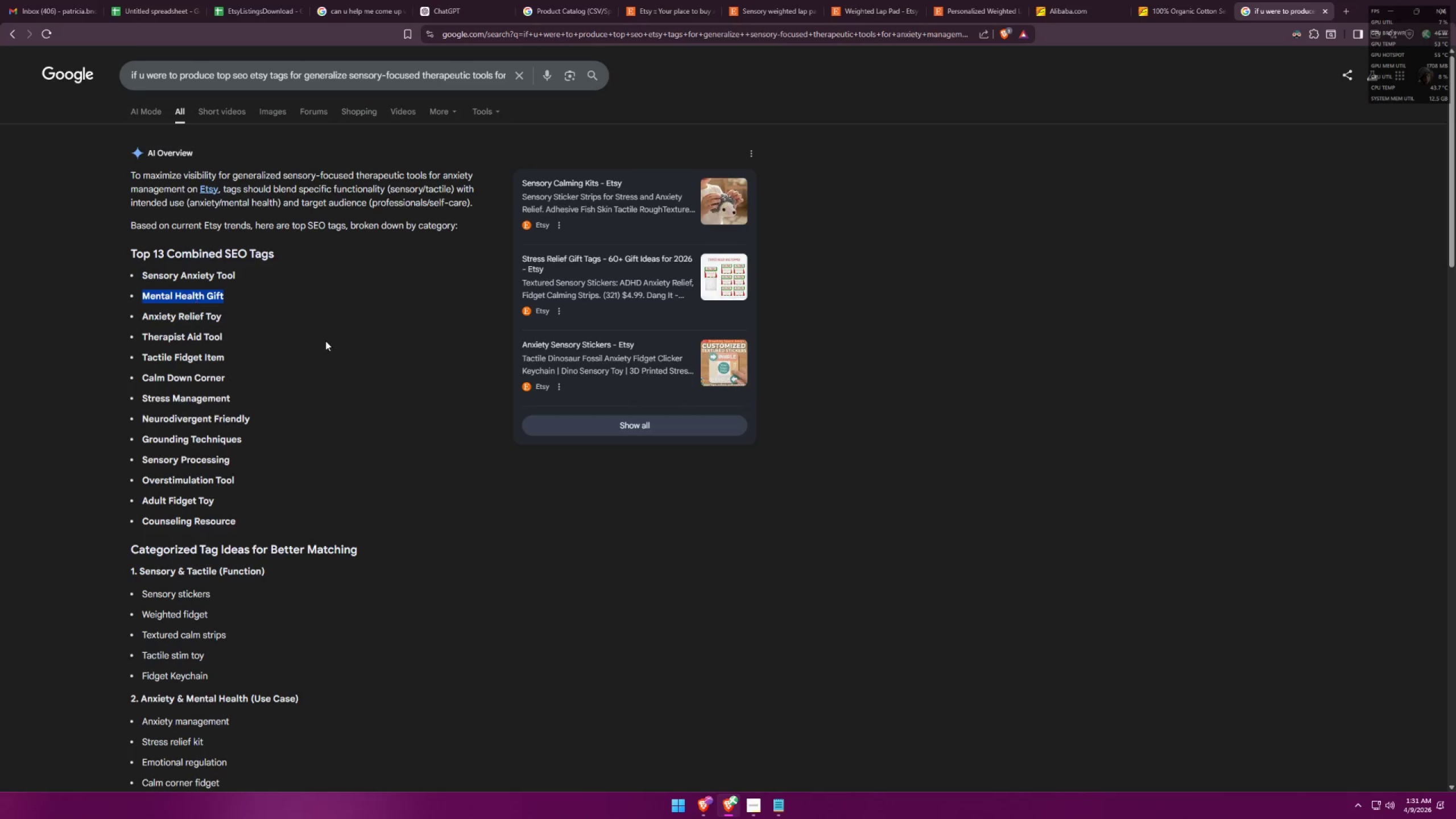 
key(Alt+AltLeft)
 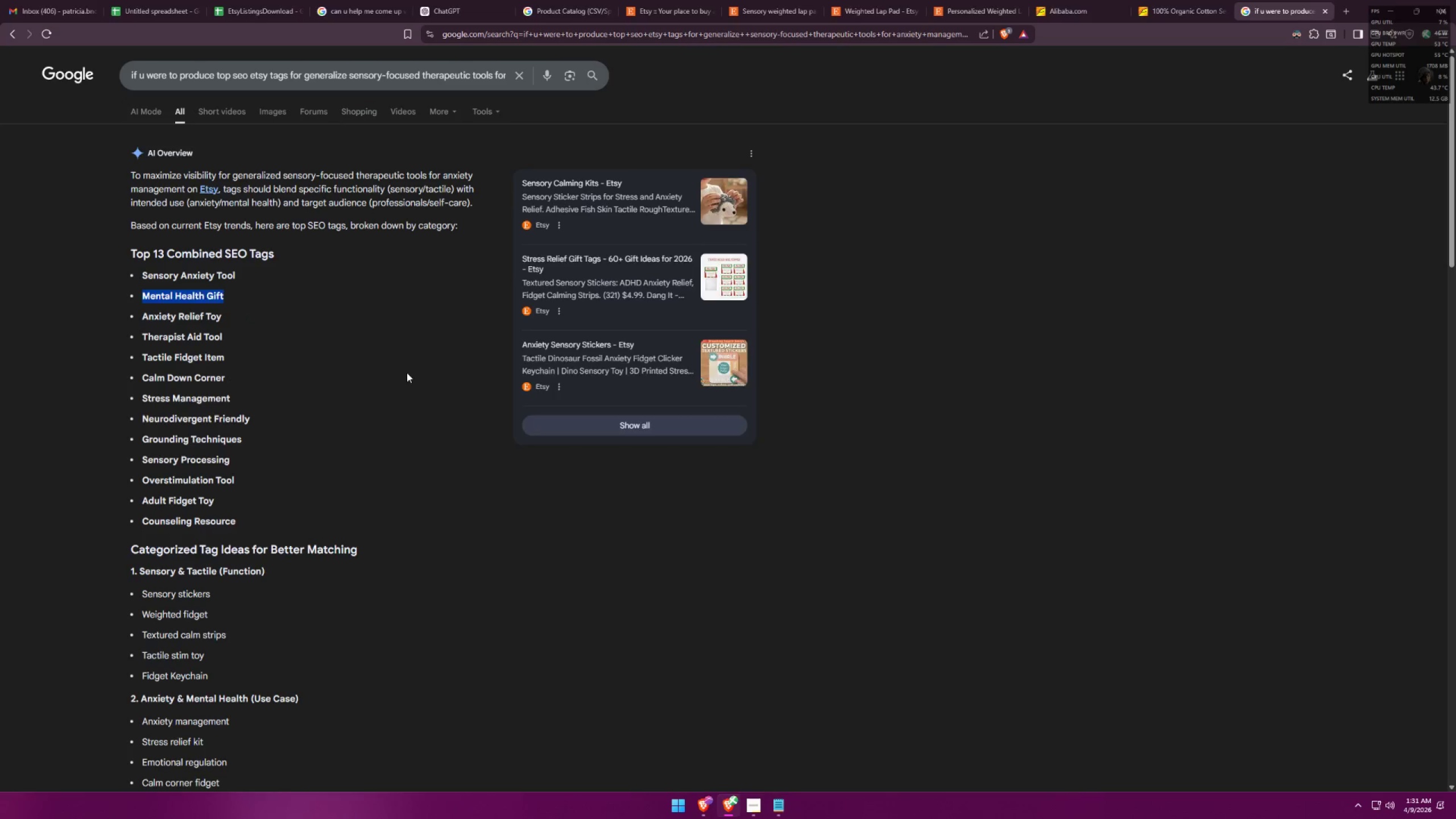 
key(Alt+Tab)
 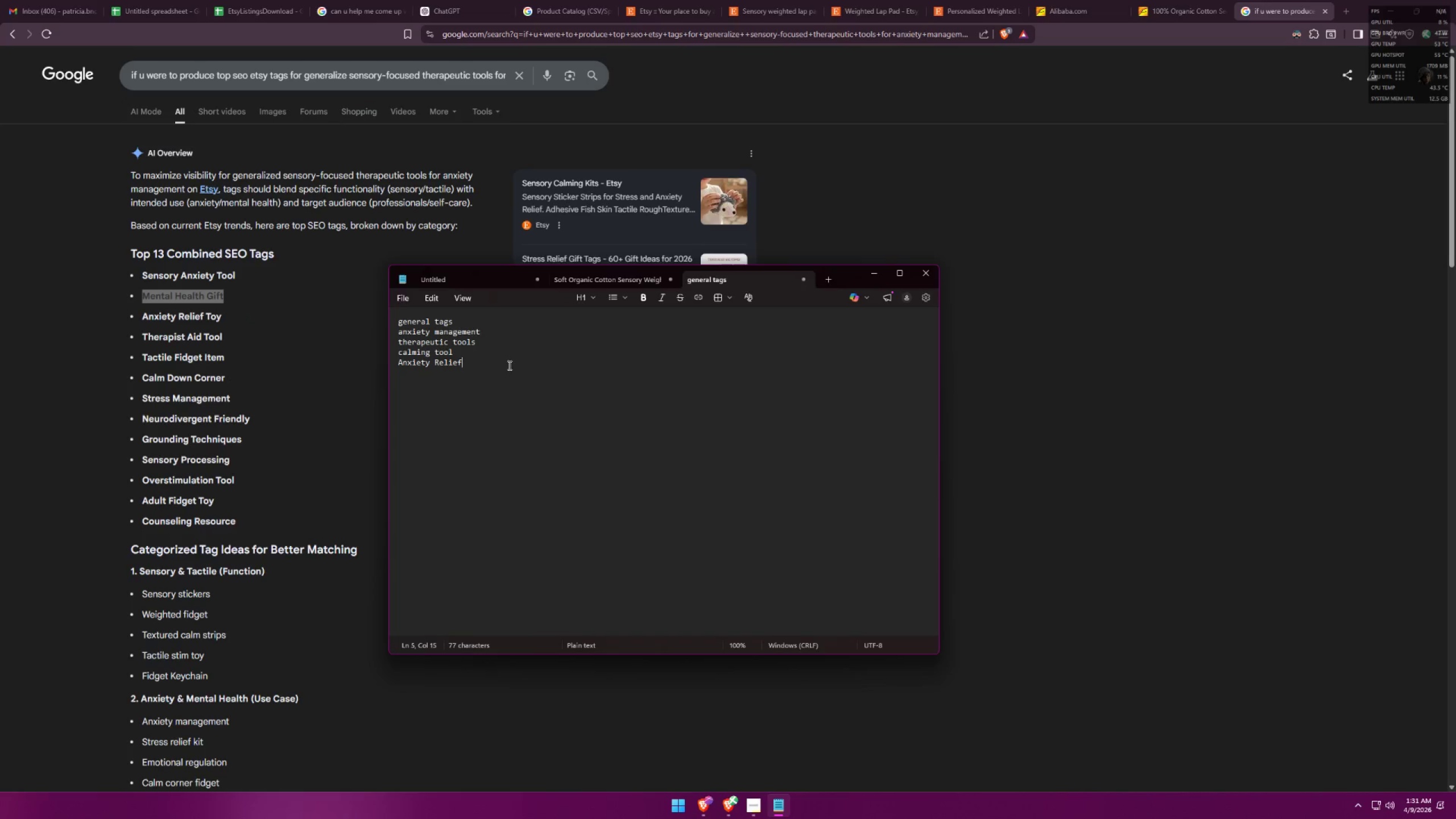 
key(Shift+Enter)
 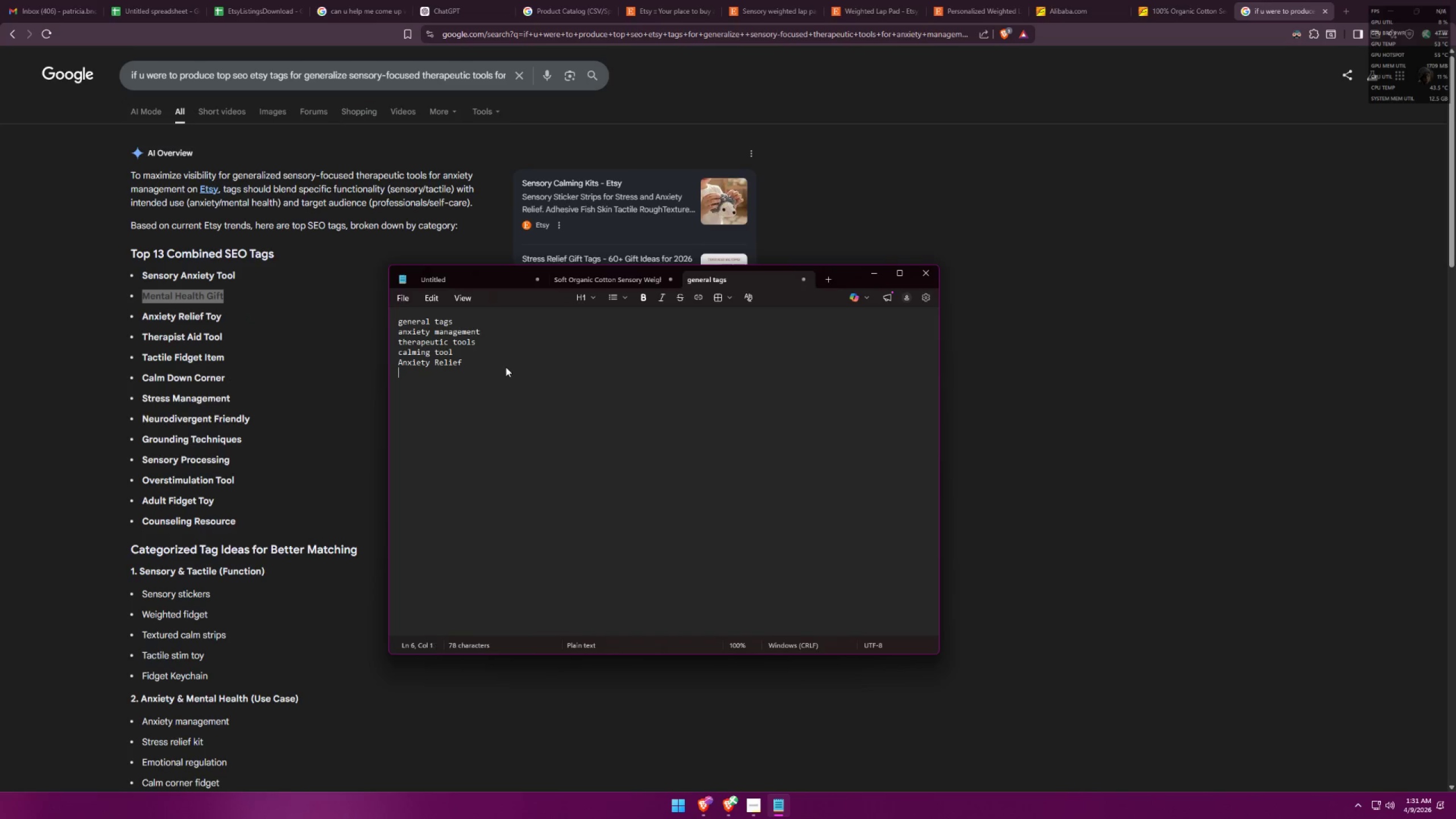 
key(Control+ControlLeft)
 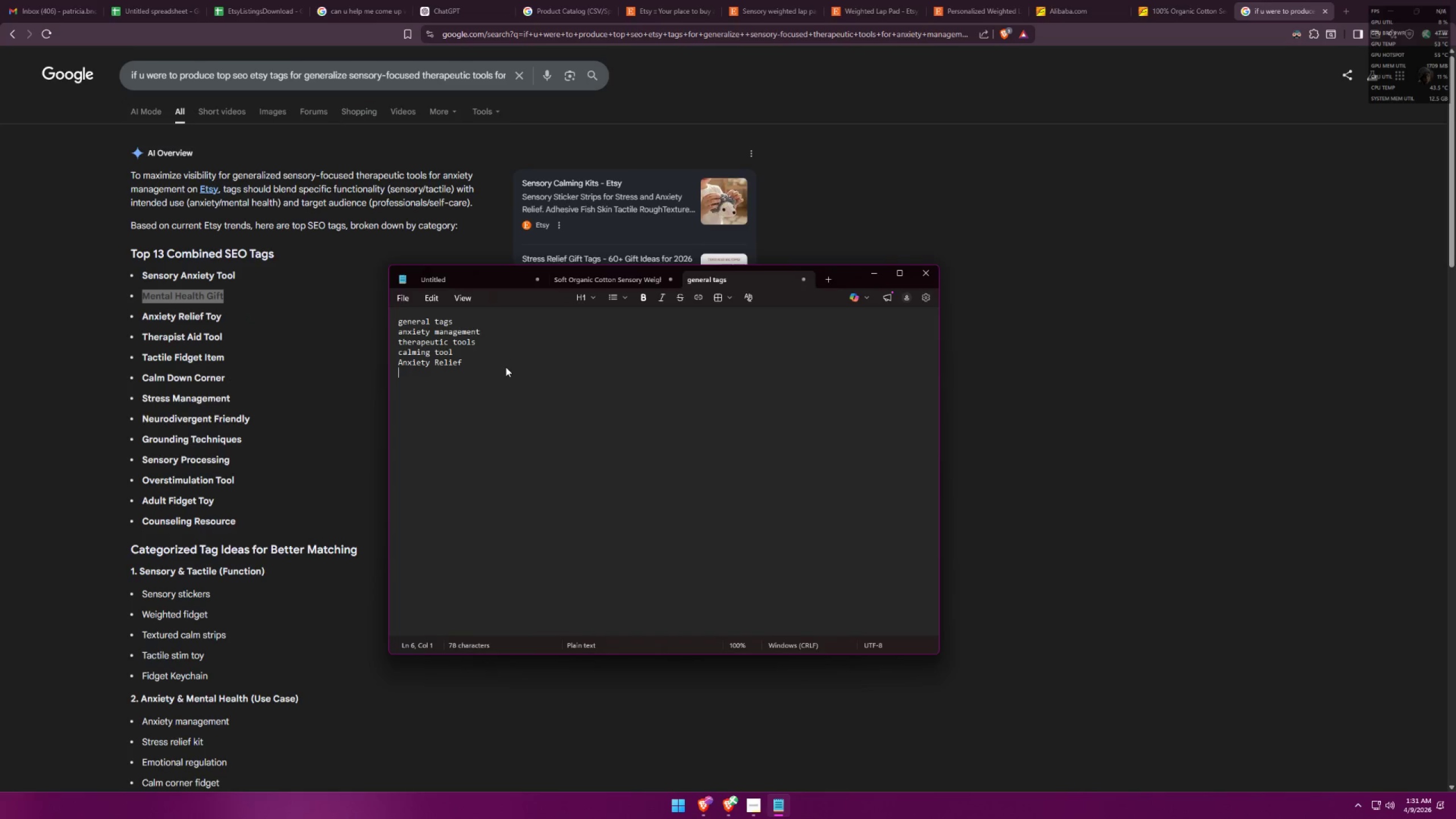 
key(Control+V)
 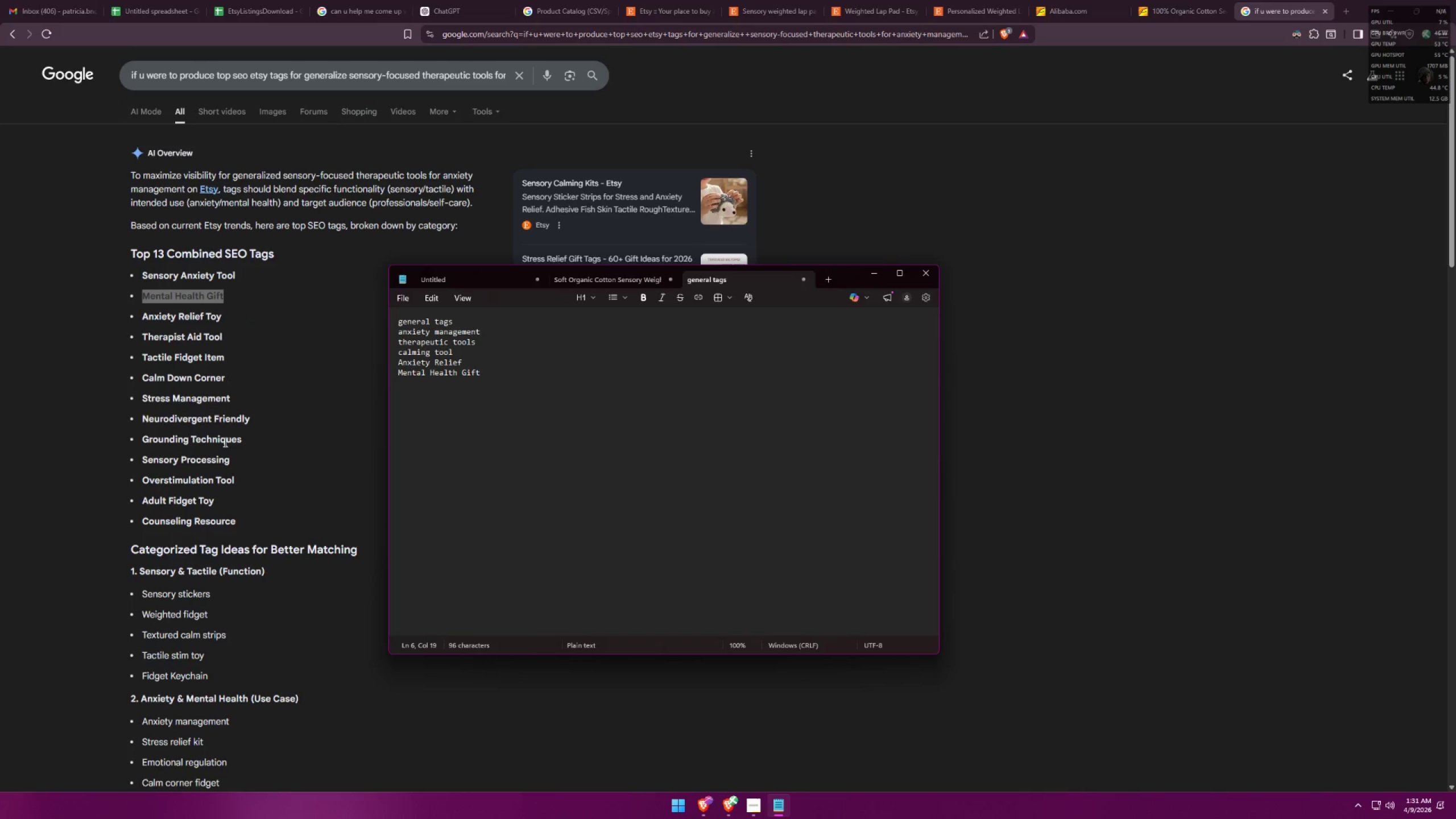 
wait(5.47)
 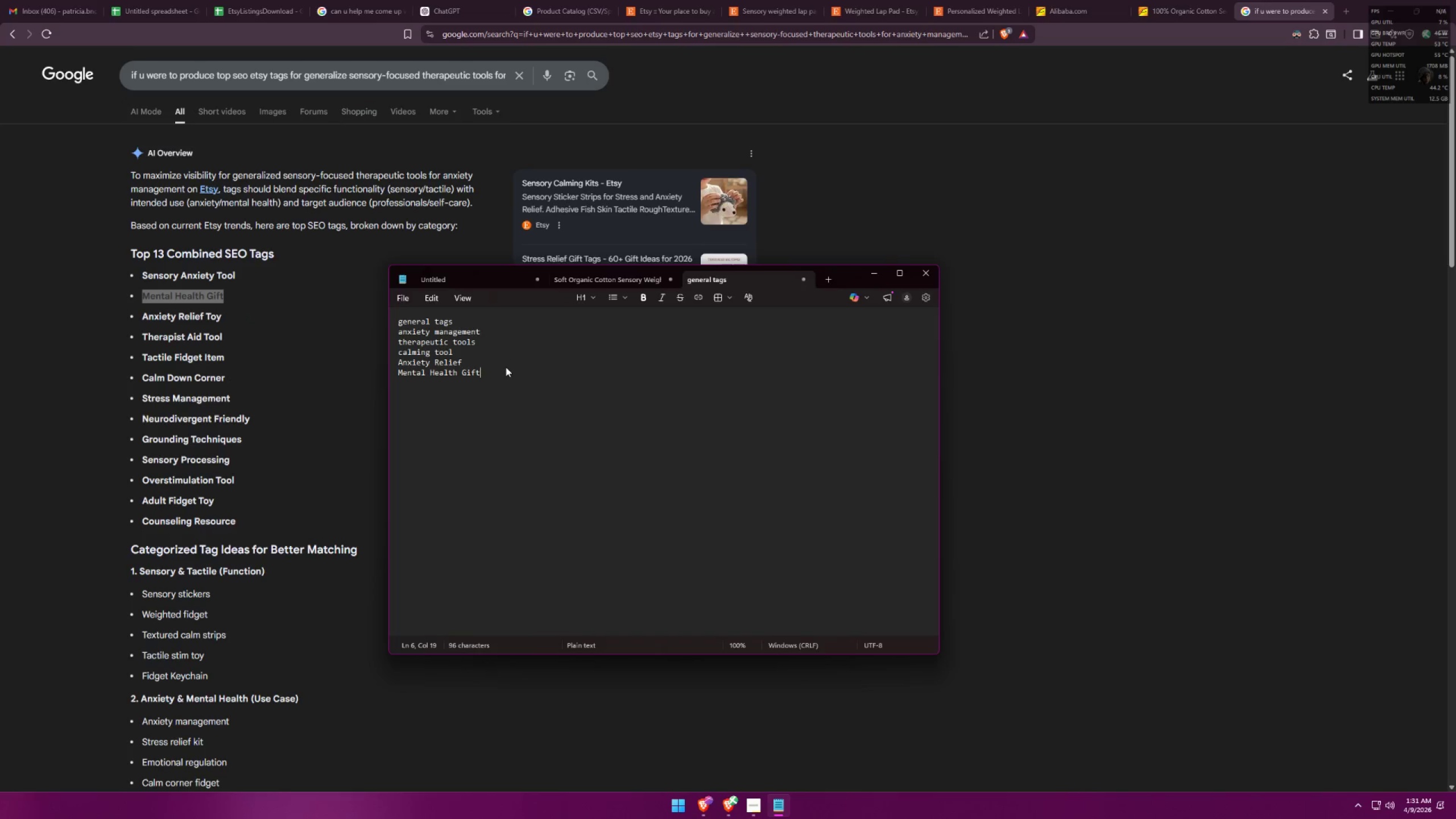 
left_click_drag(start_coordinate=[251, 420], to_coordinate=[136, 413])
 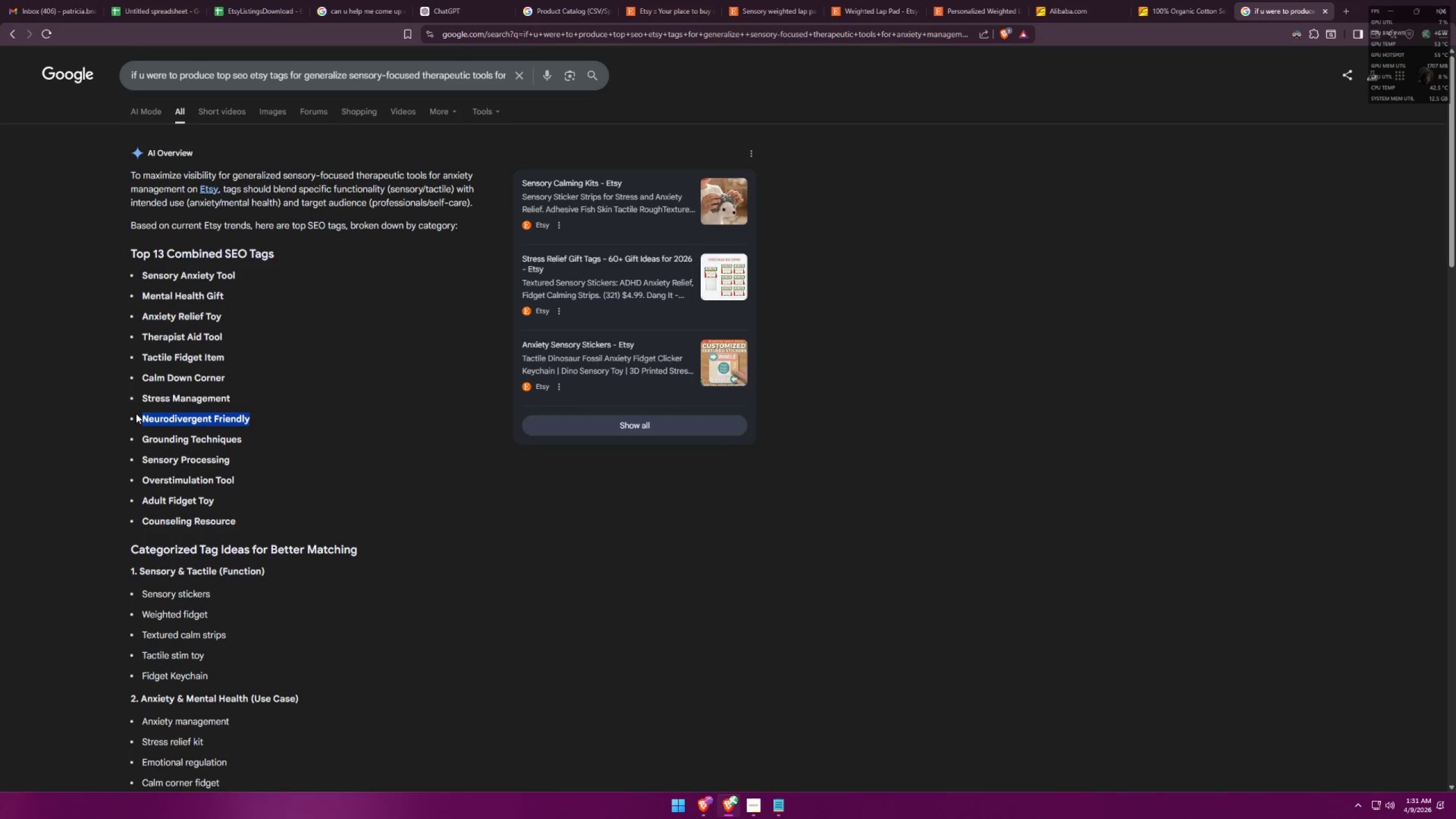 
key(Control+ControlLeft)
 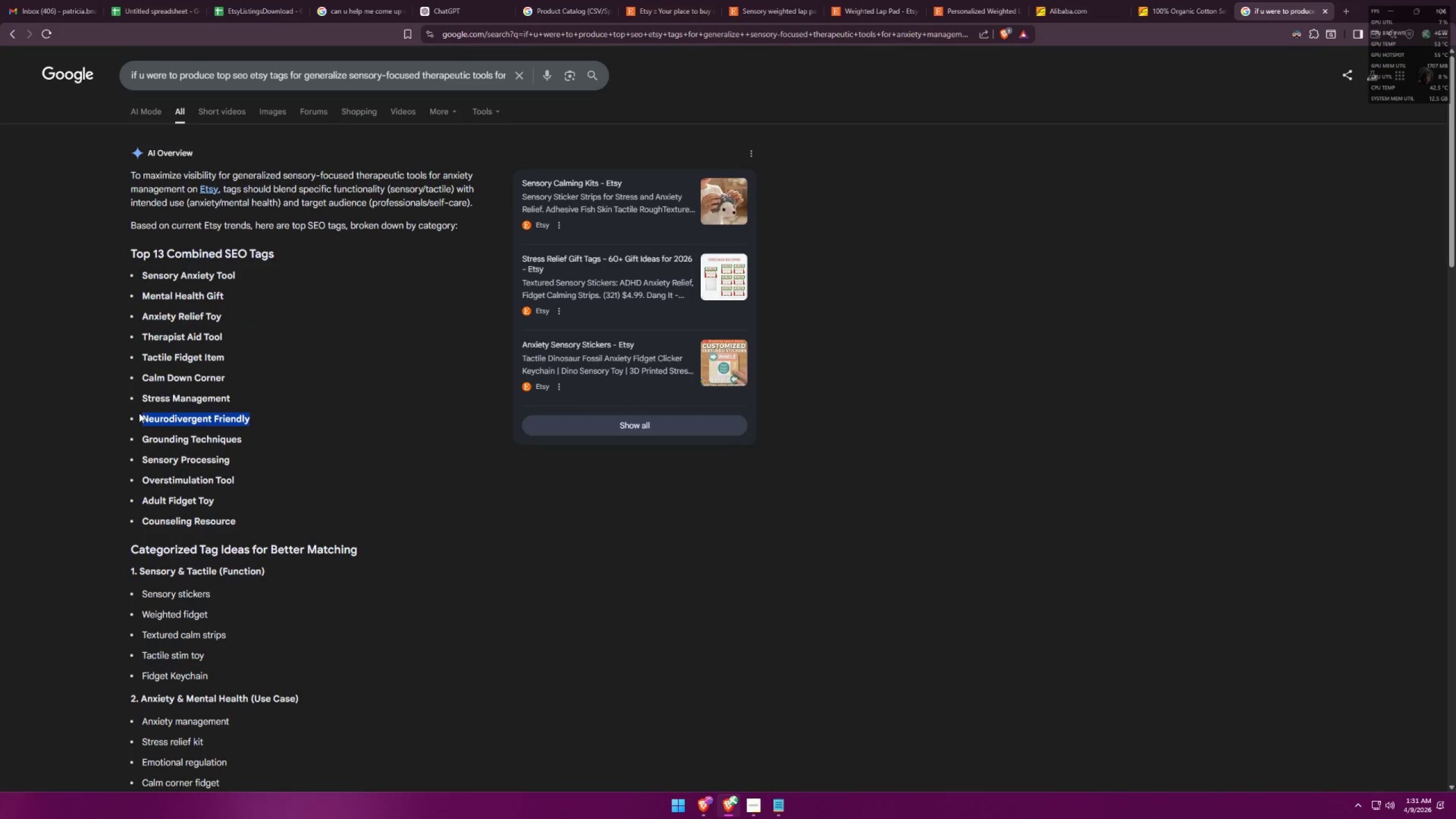 
key(Control+C)
 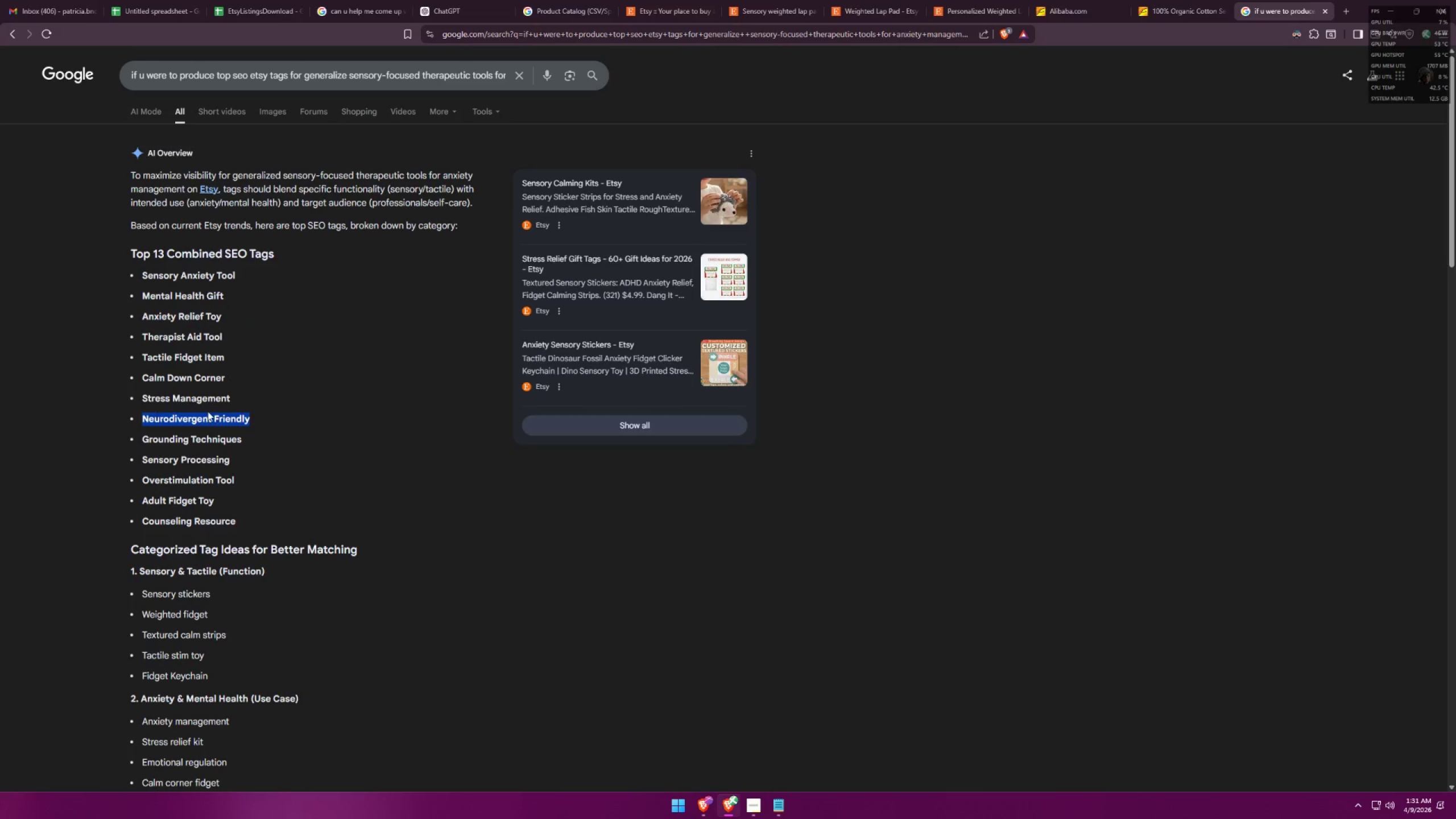 
key(Alt+AltLeft)
 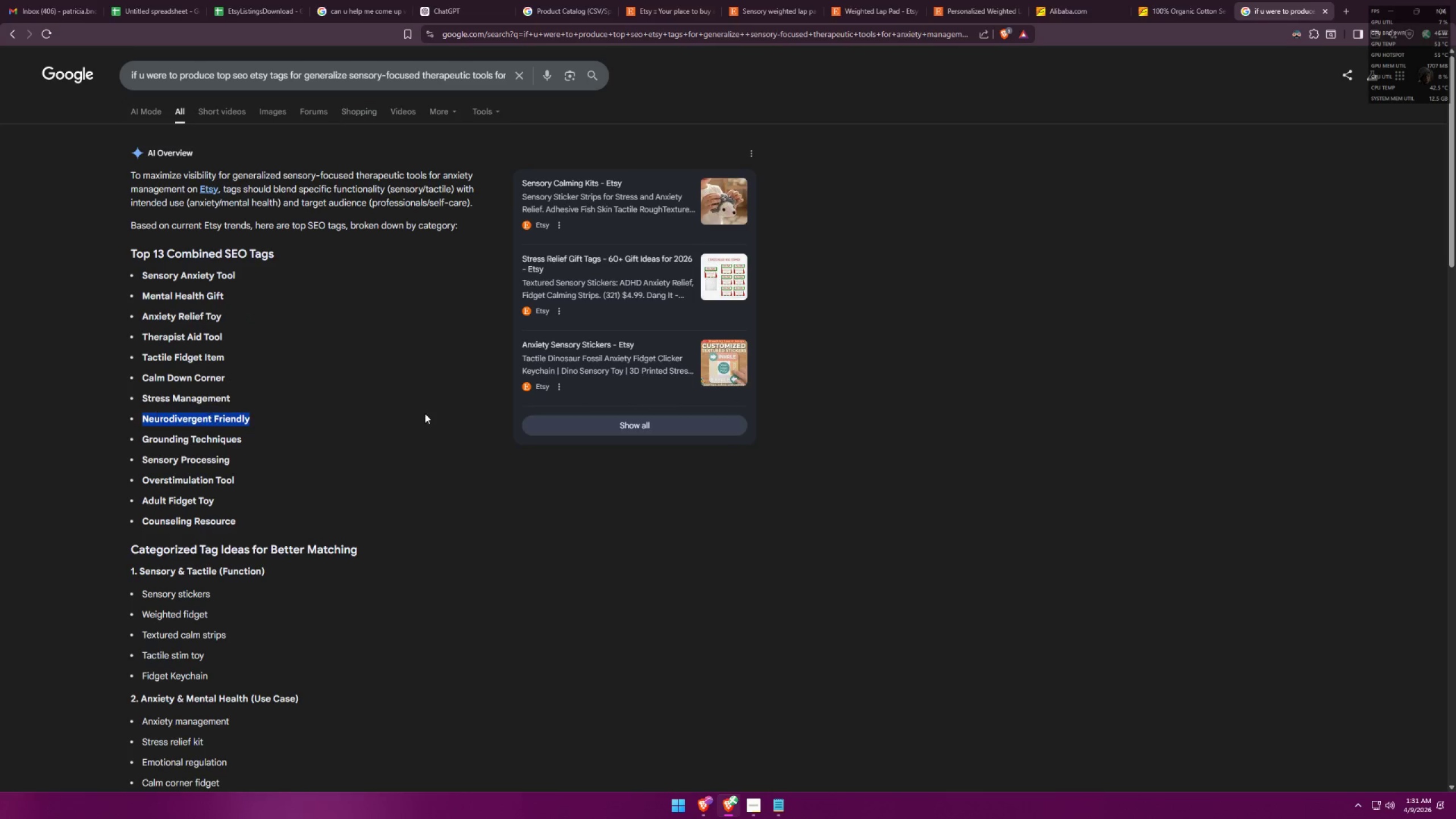 
key(Alt+Tab)
 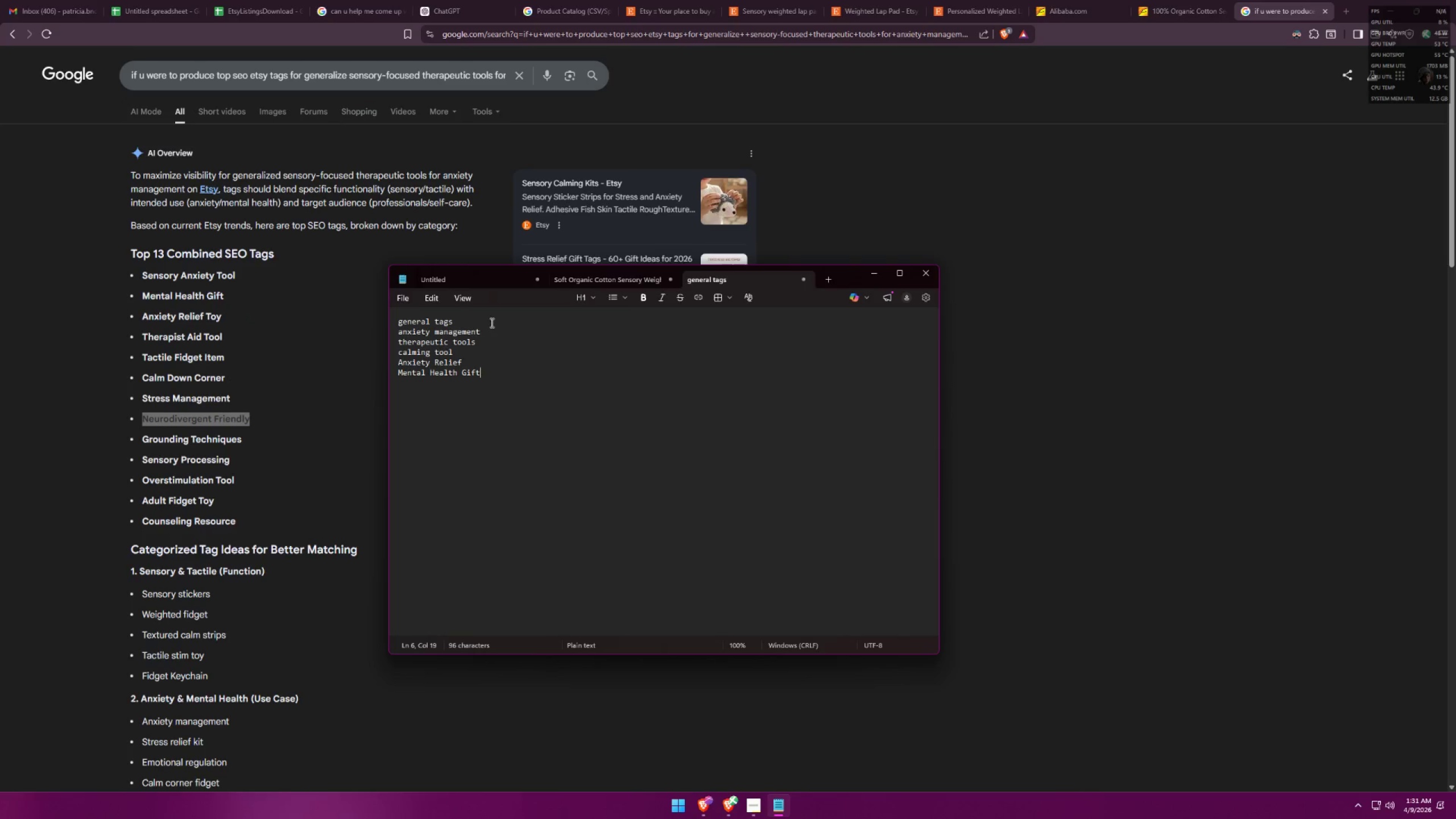 
key(Shift+Enter)
 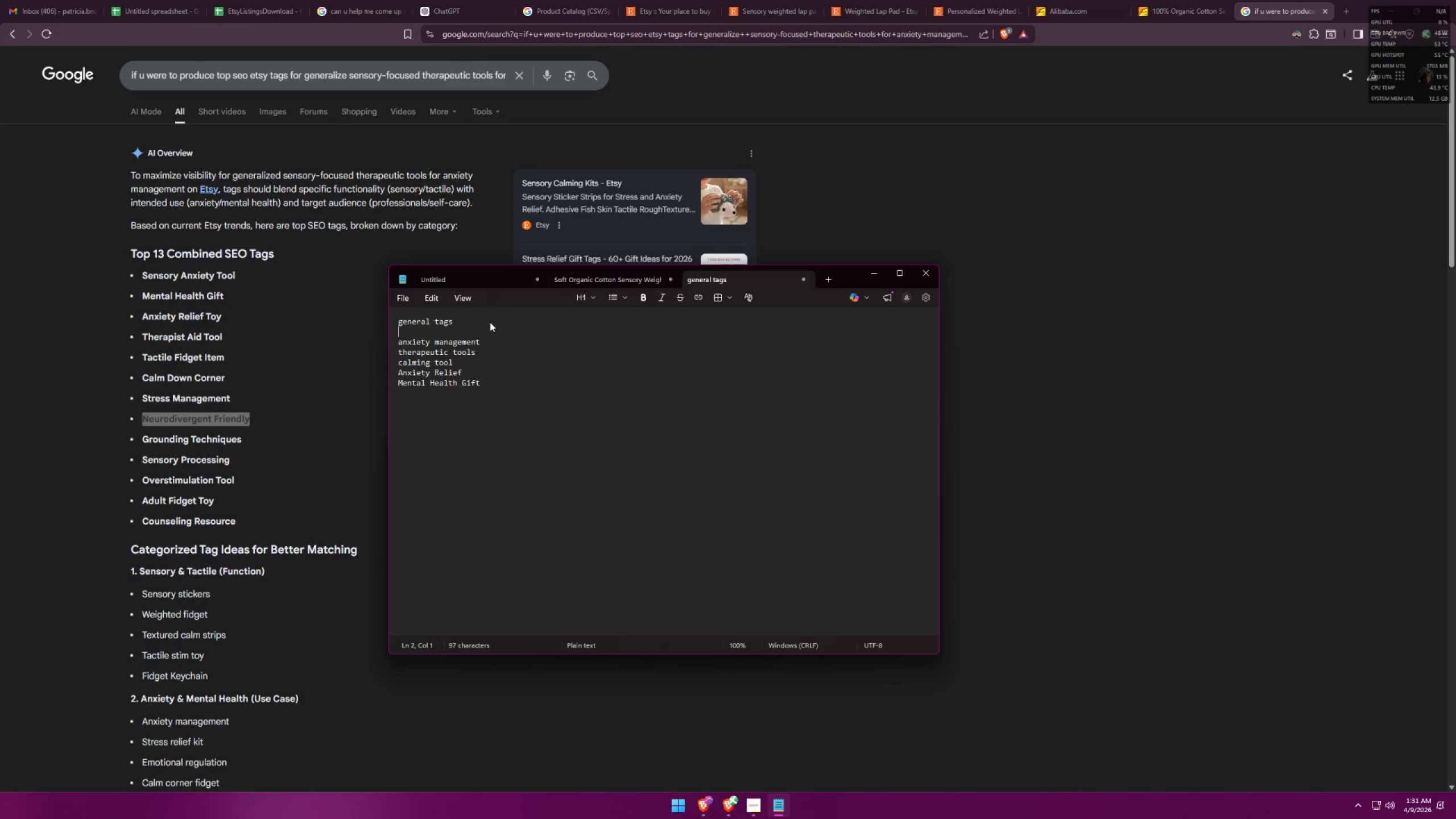 
key(Shift+Enter)
 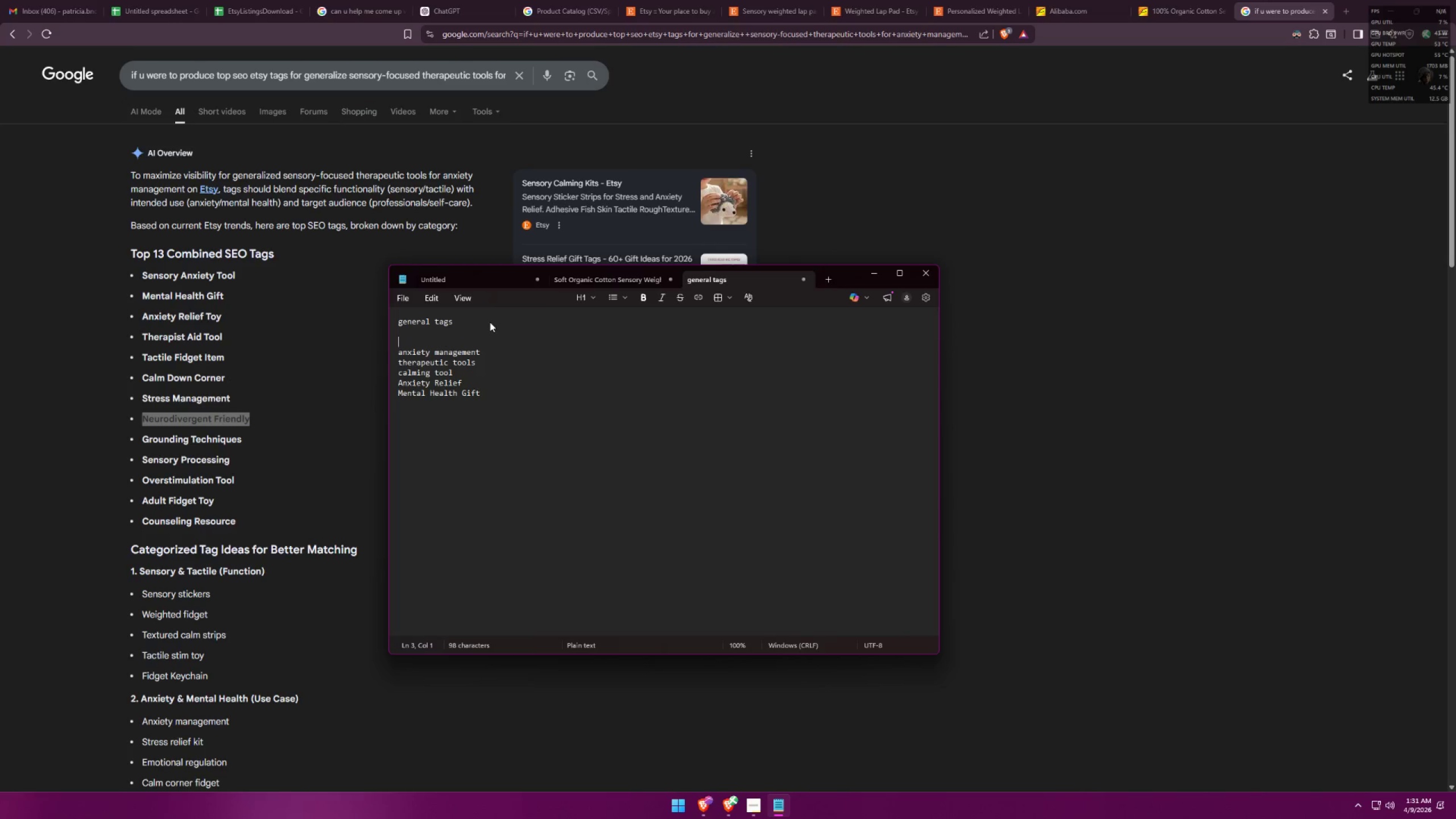 
key(Control+ControlLeft)
 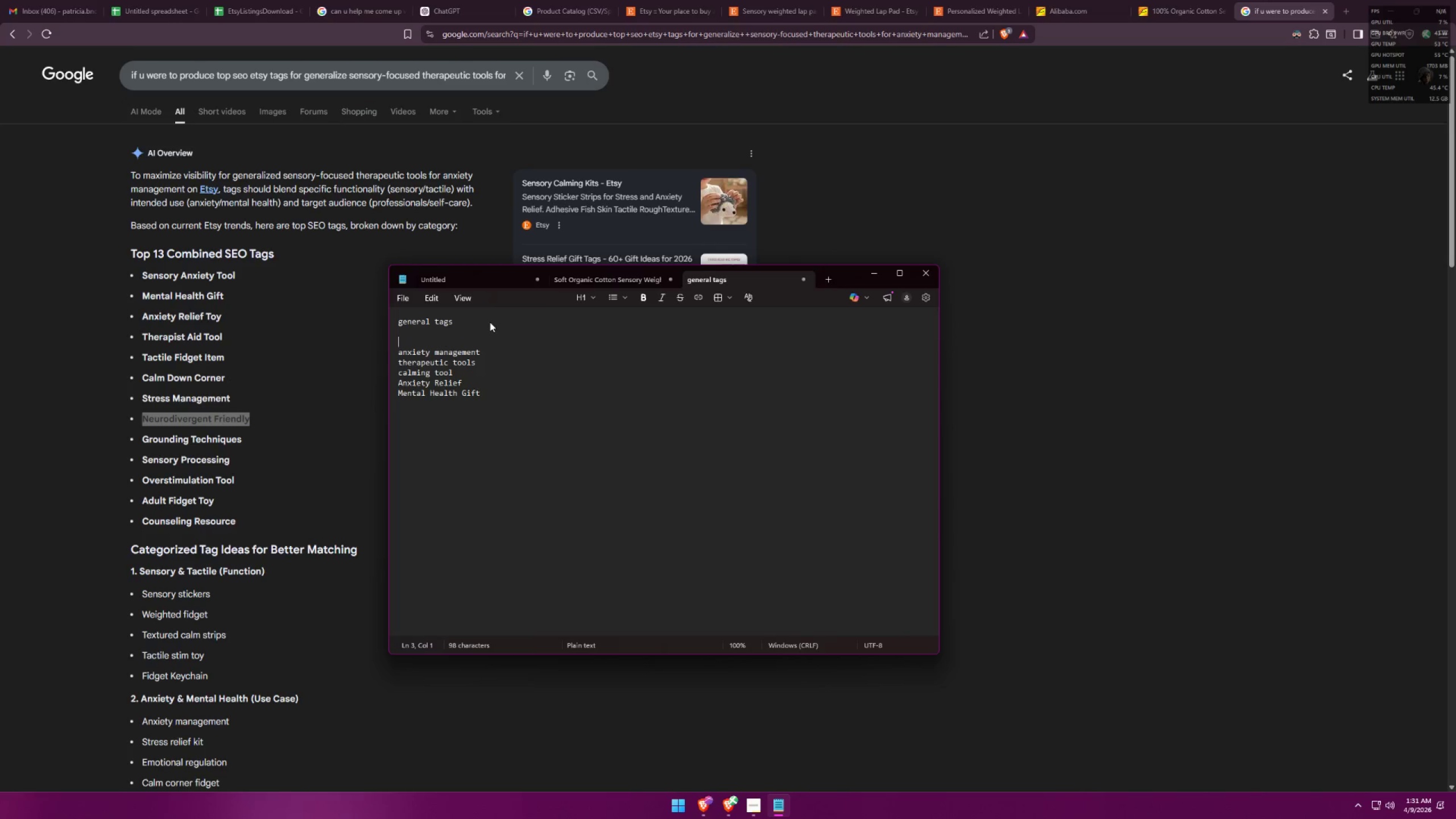 
key(Control+V)
 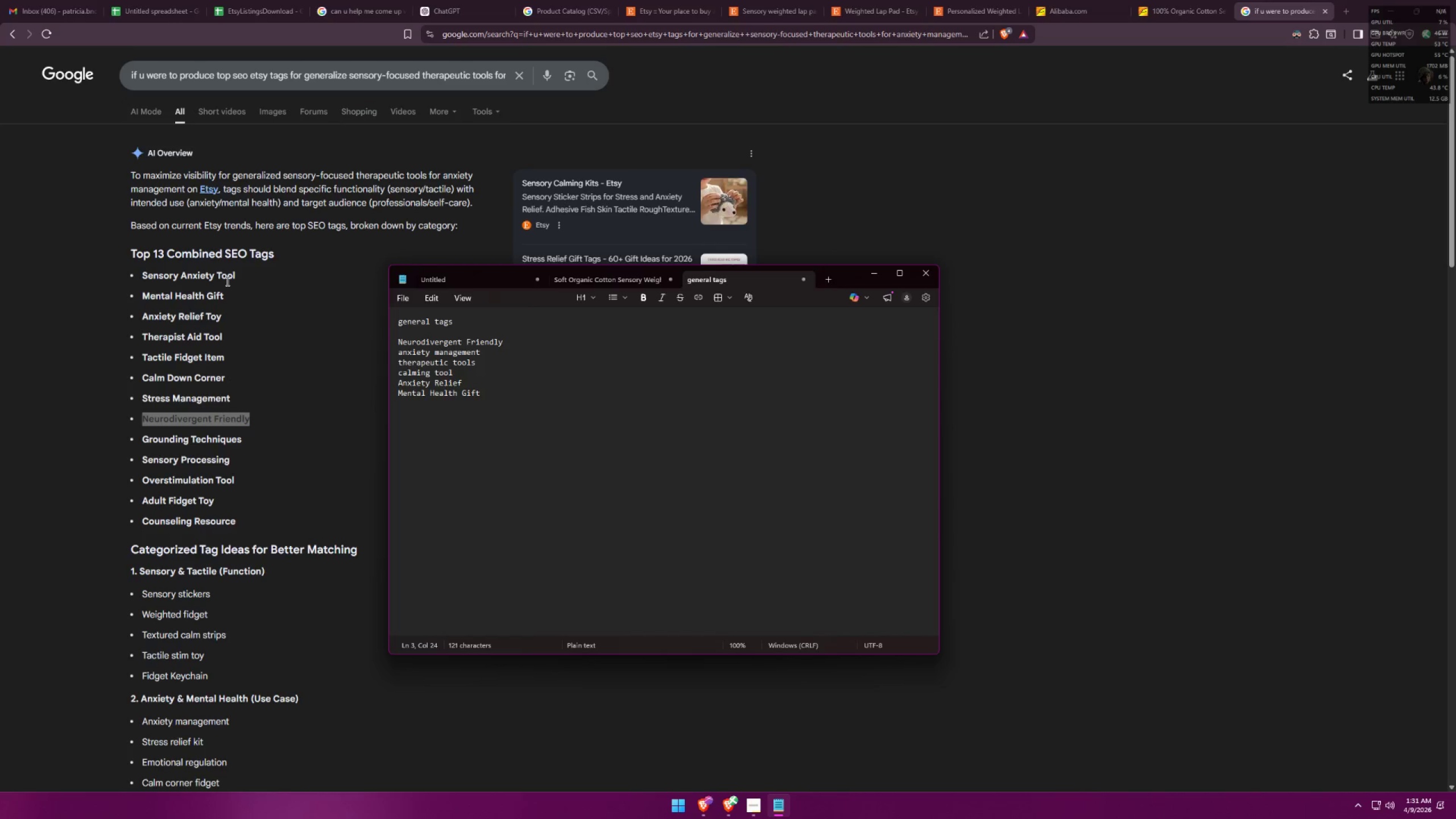 
wait(5.52)
 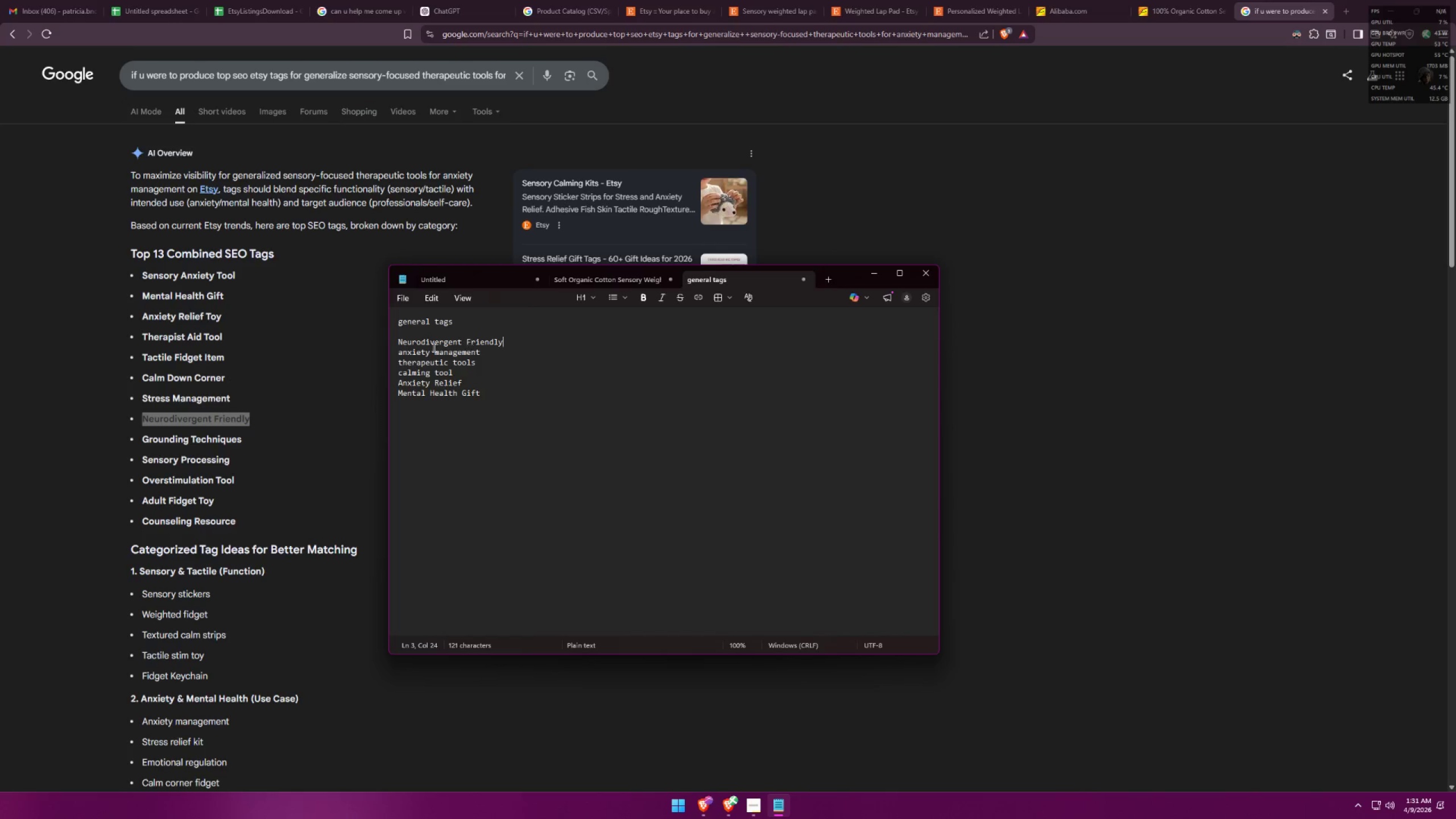 
left_click_drag(start_coordinate=[227, 280], to_coordinate=[140, 277])
 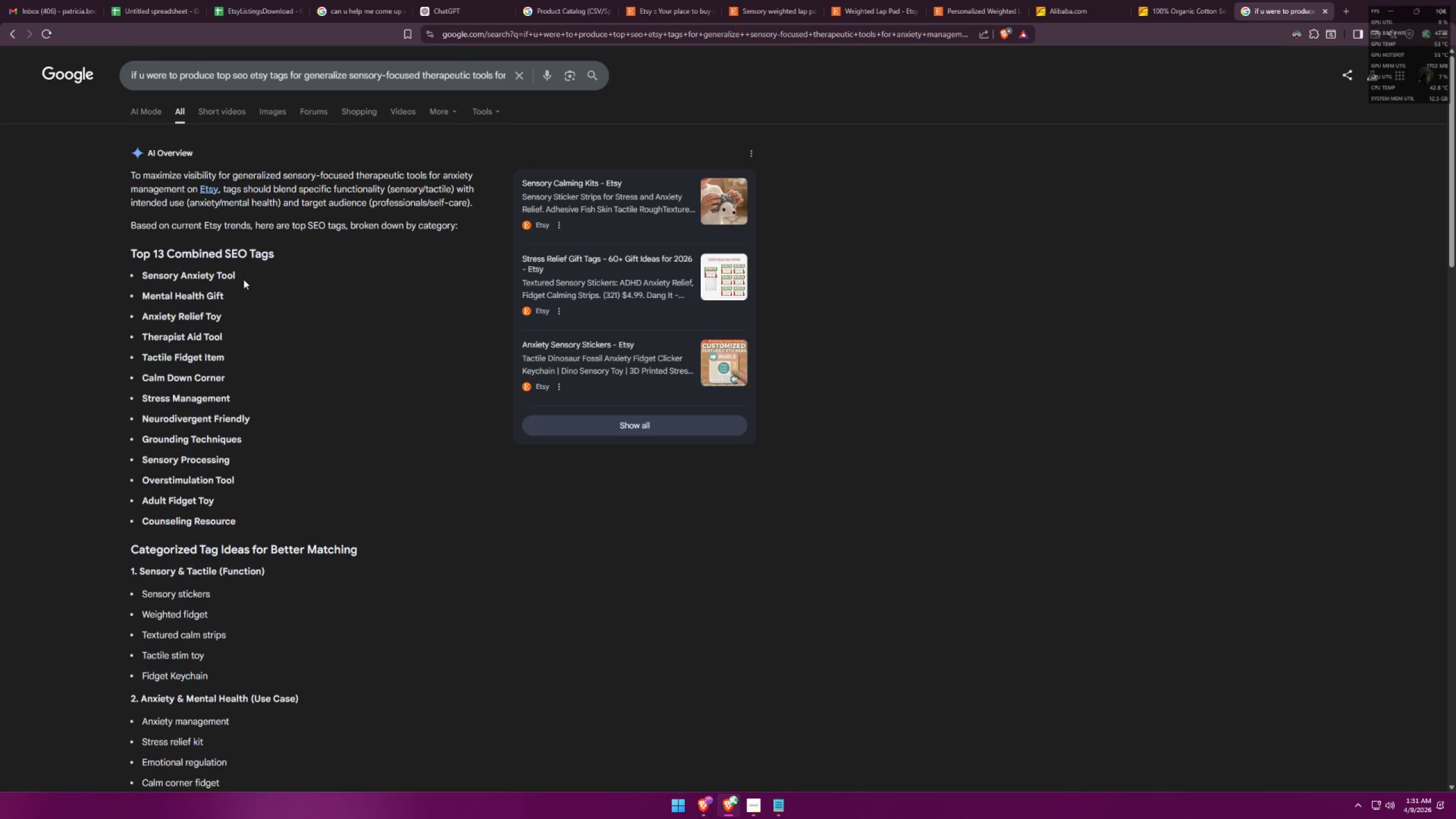 
left_click_drag(start_coordinate=[240, 276], to_coordinate=[140, 276])
 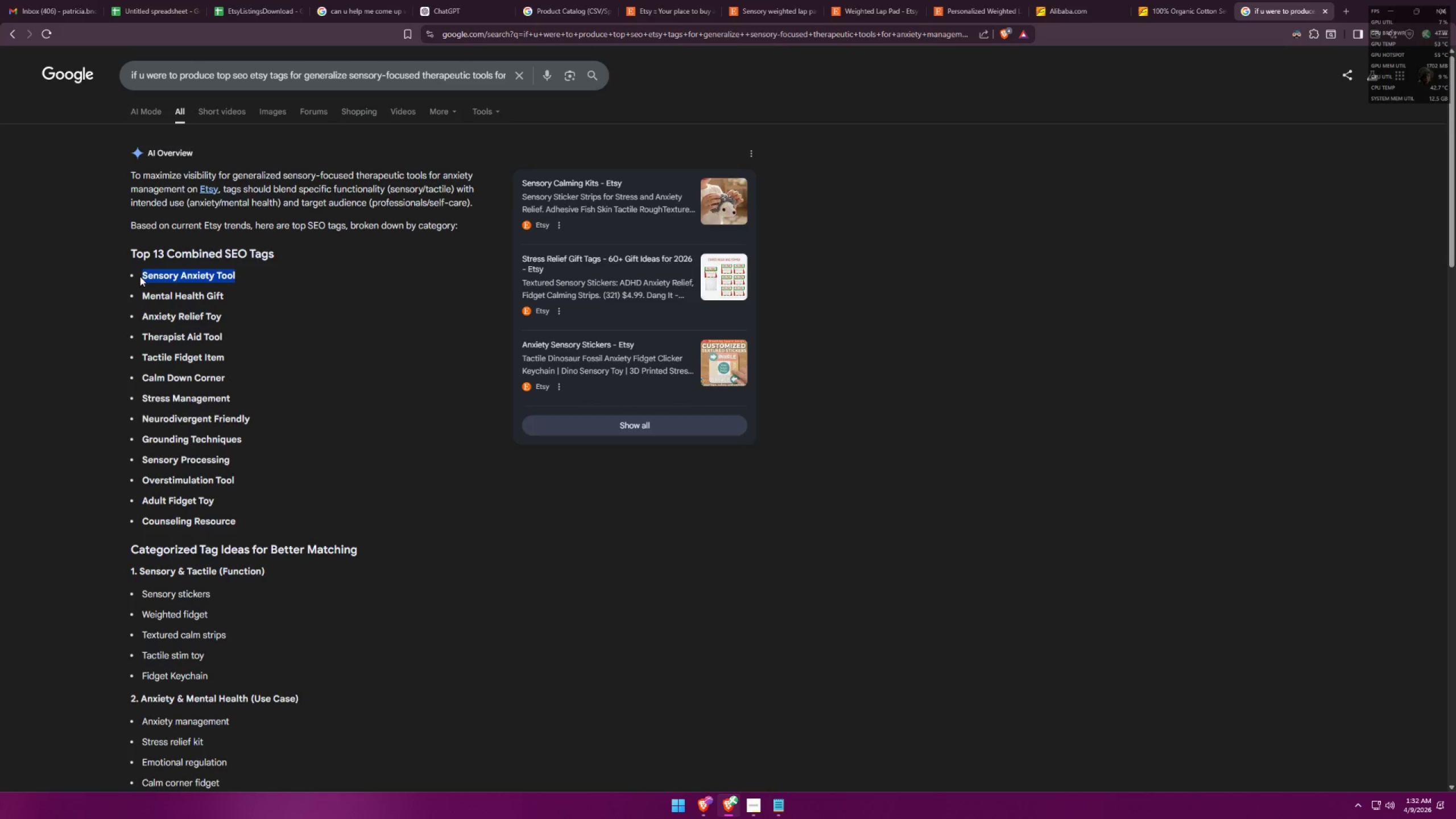 
key(Control+ControlLeft)
 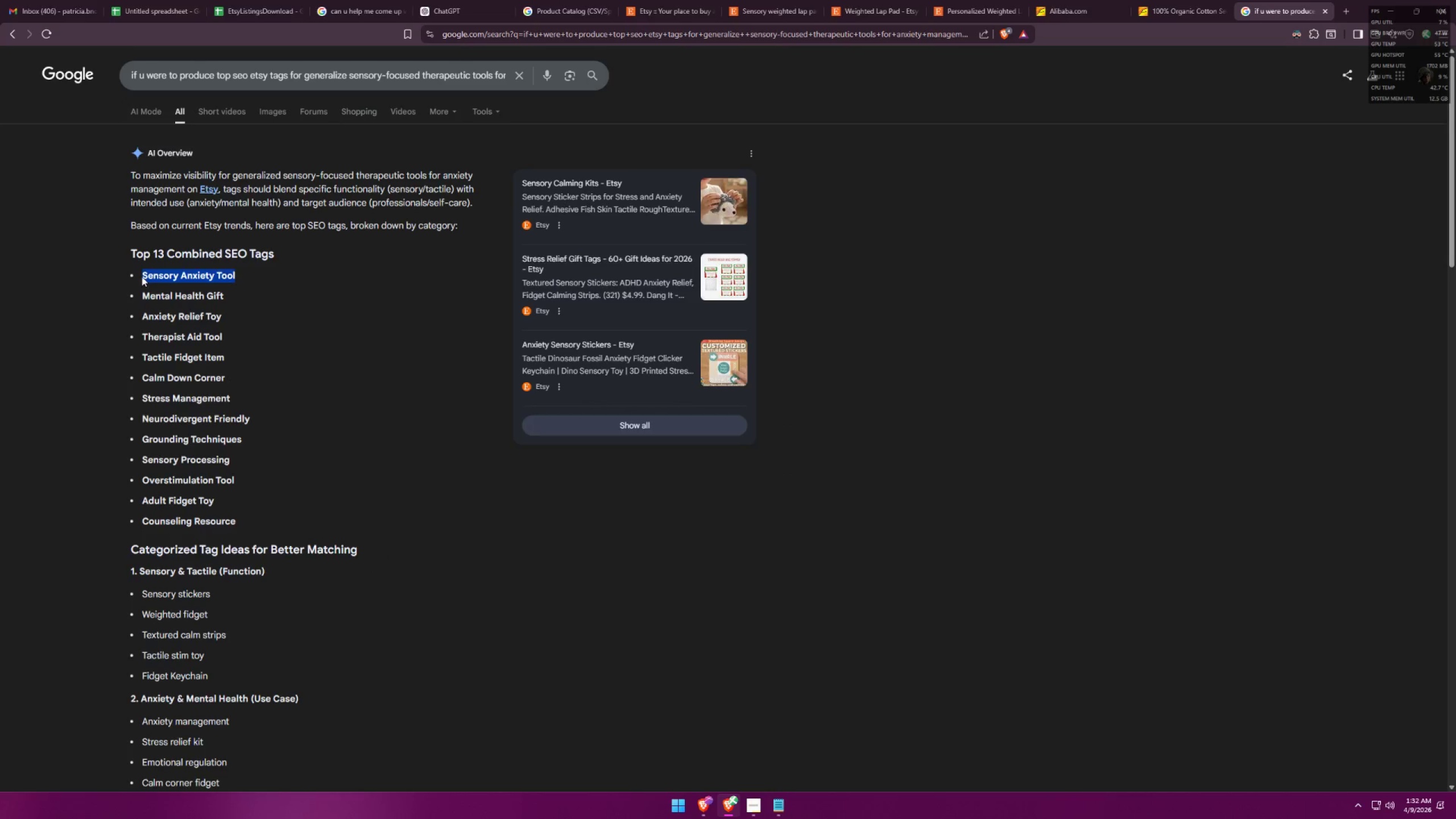 
key(Control+C)
 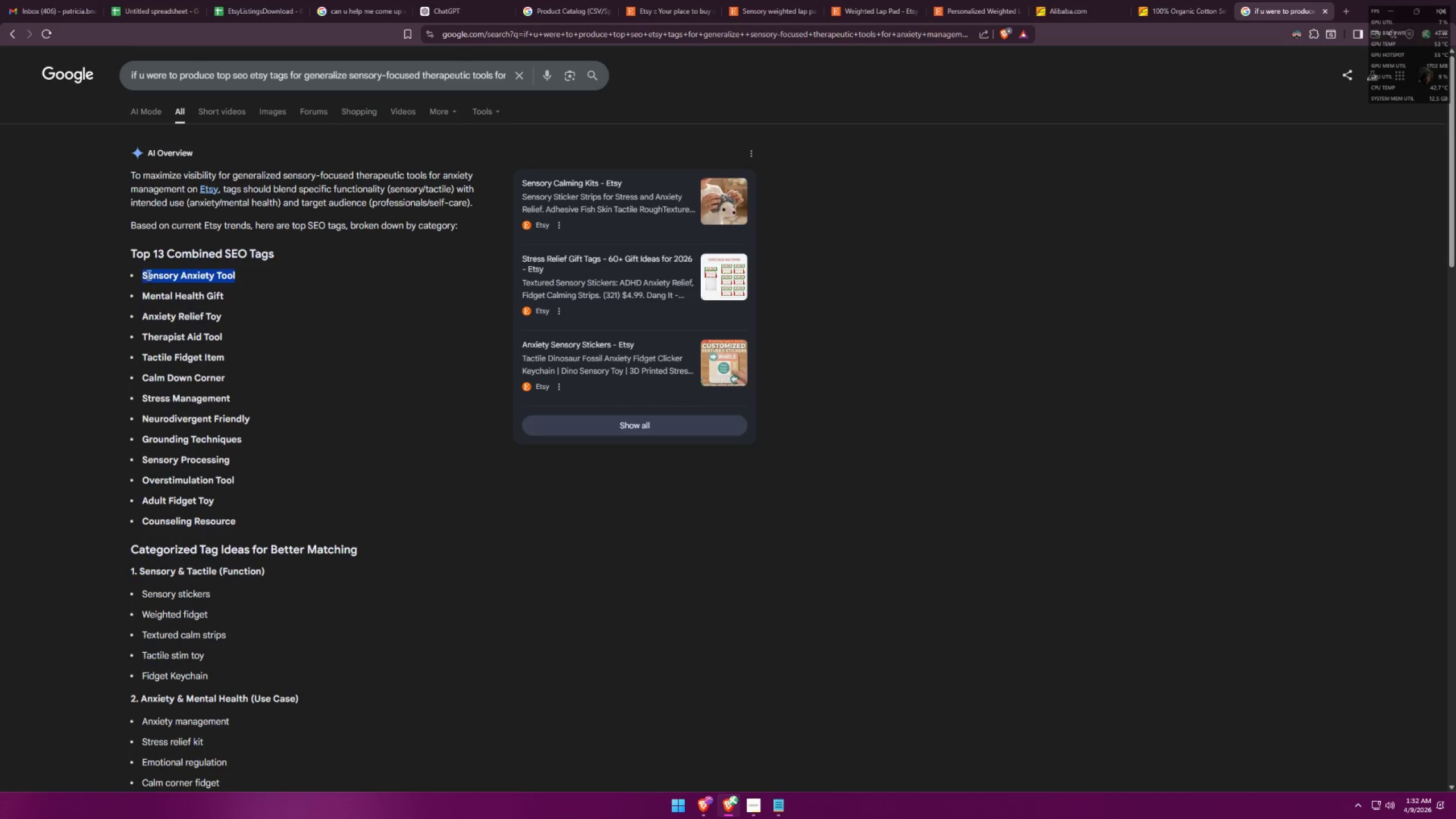 
key(Alt+AltLeft)
 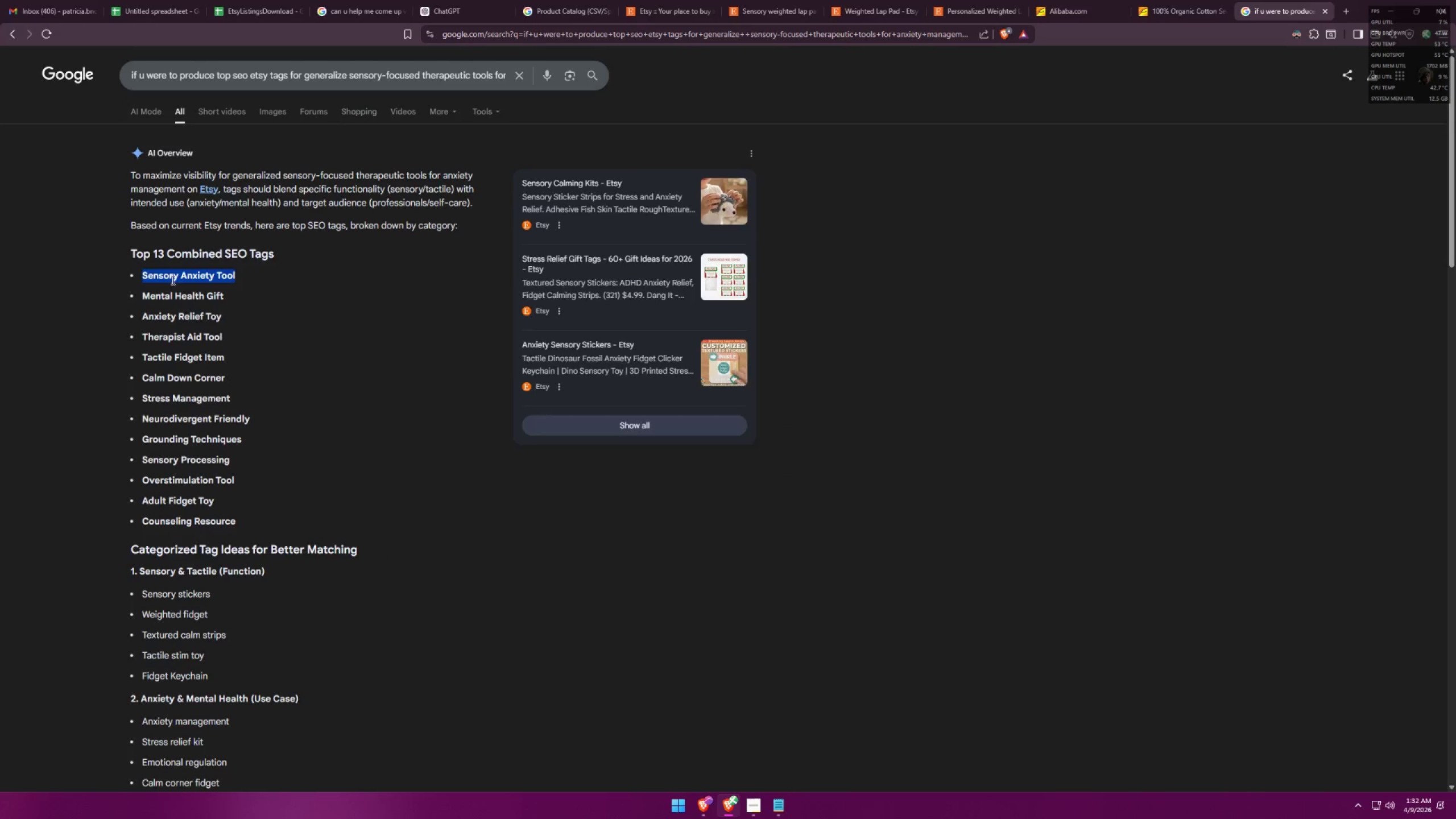 
key(Alt+Tab)
 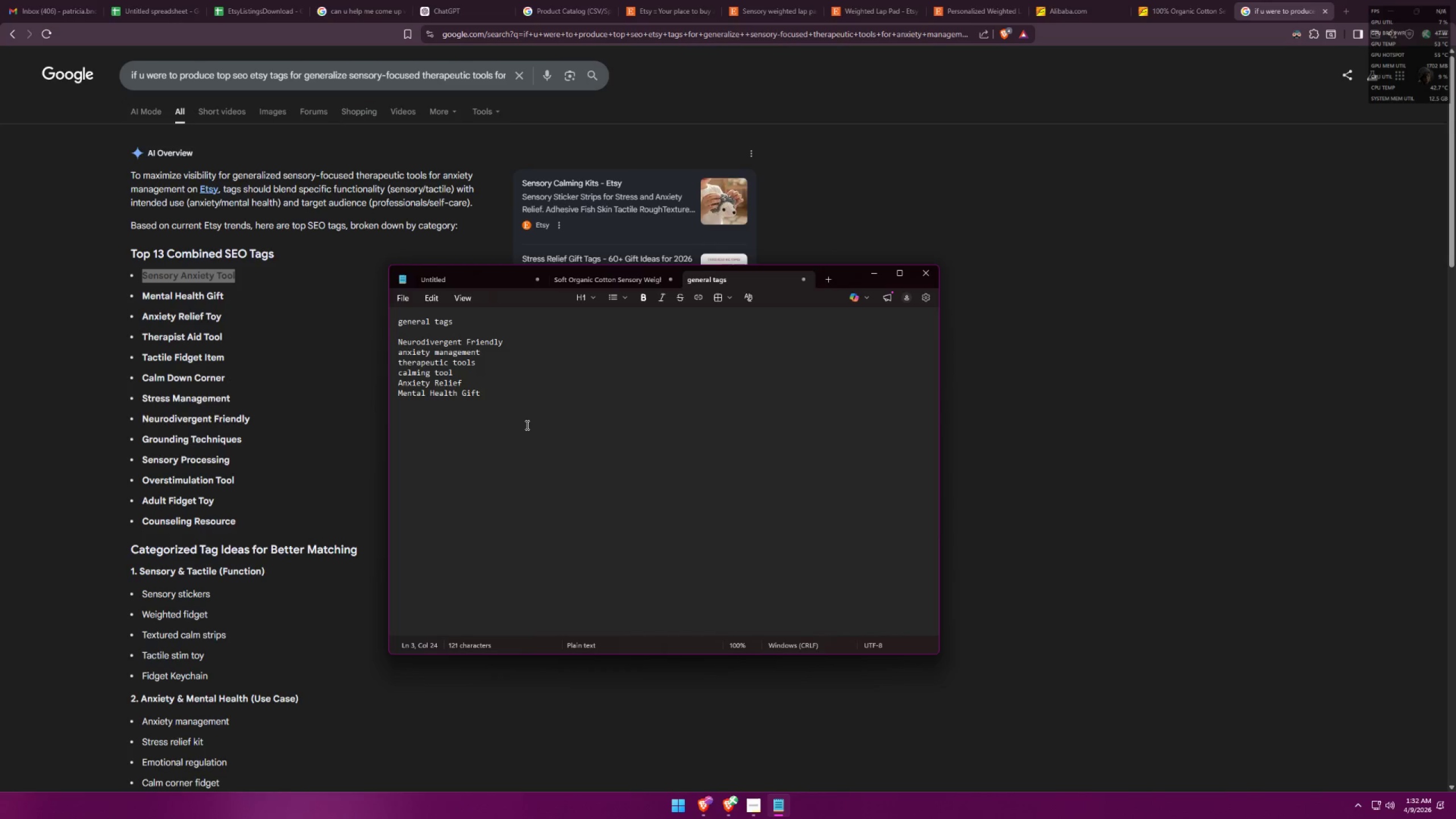 
left_click([526, 424])
 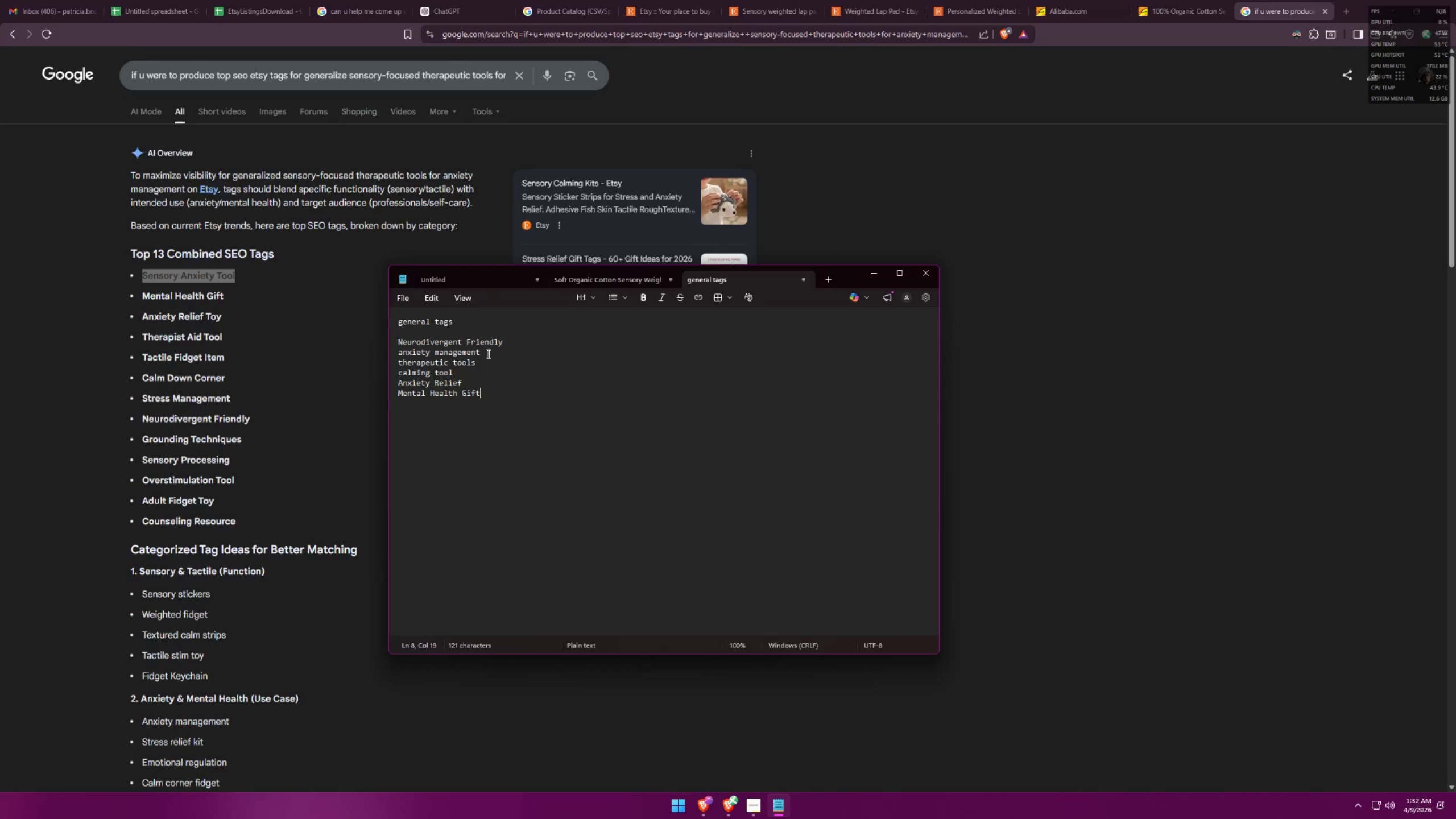 
left_click_drag(start_coordinate=[487, 354], to_coordinate=[396, 349])
 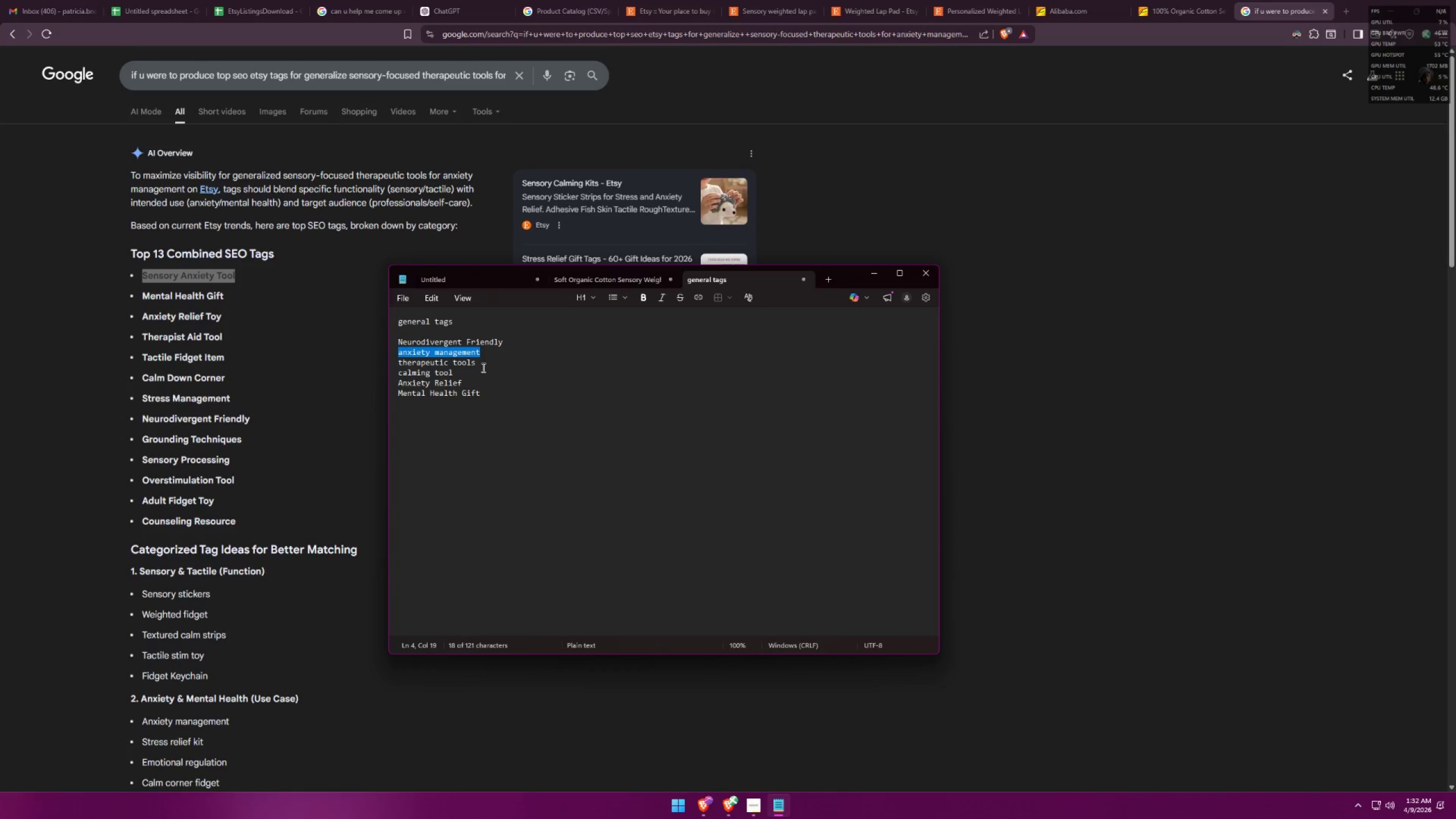 
left_click_drag(start_coordinate=[483, 366], to_coordinate=[390, 362])
 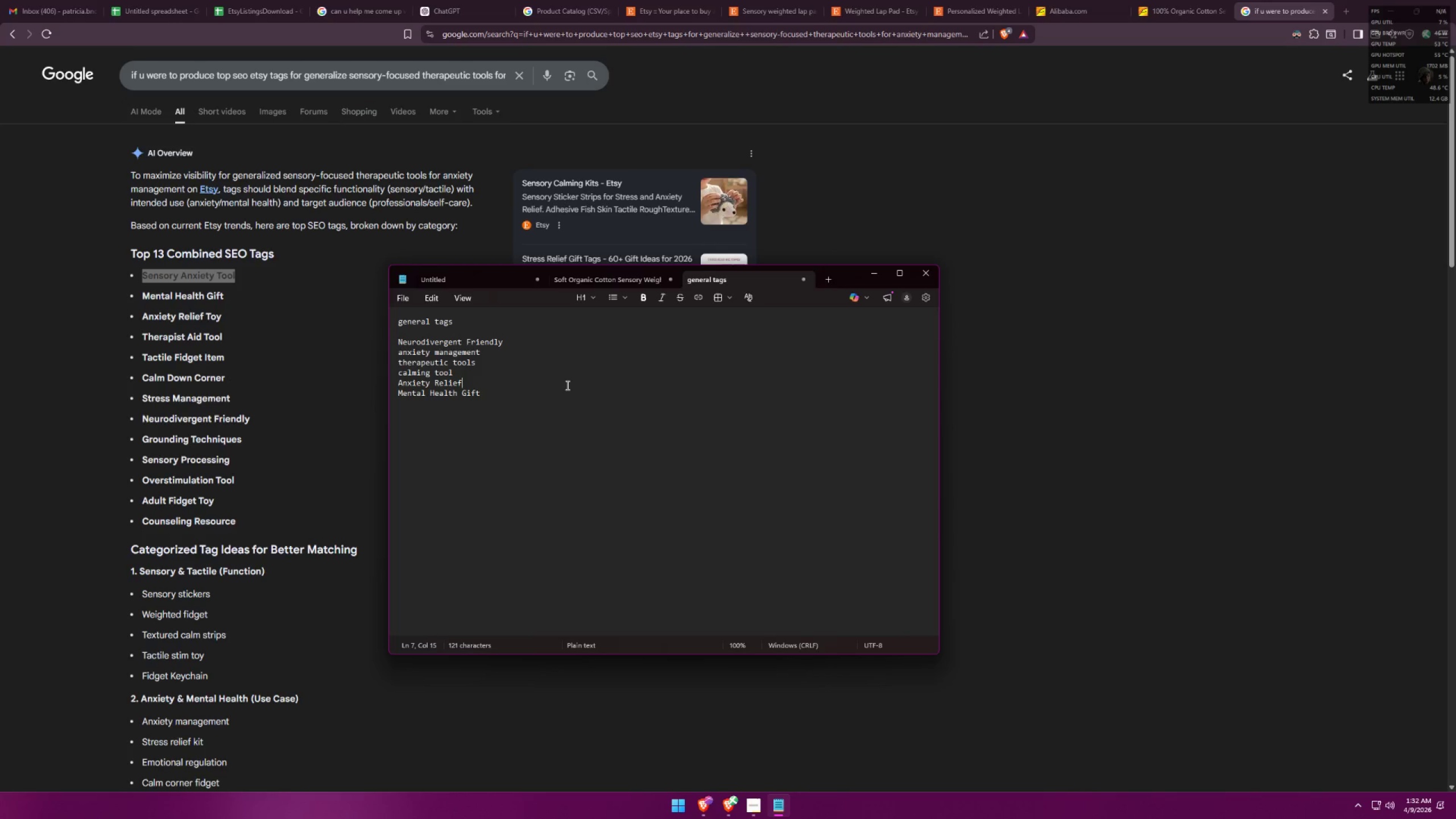 
double_click([530, 356])
 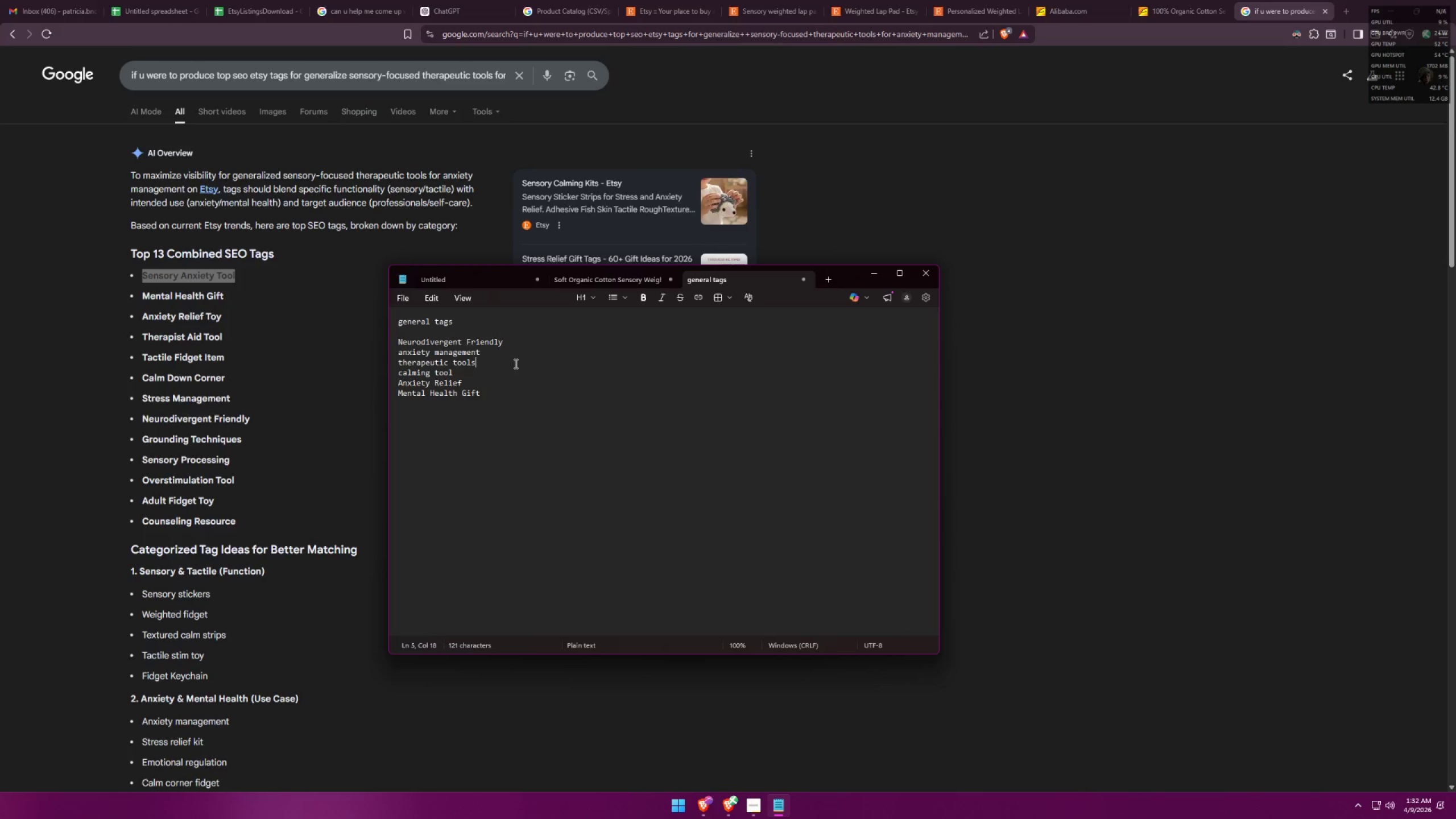 
key(Shift+Enter)
 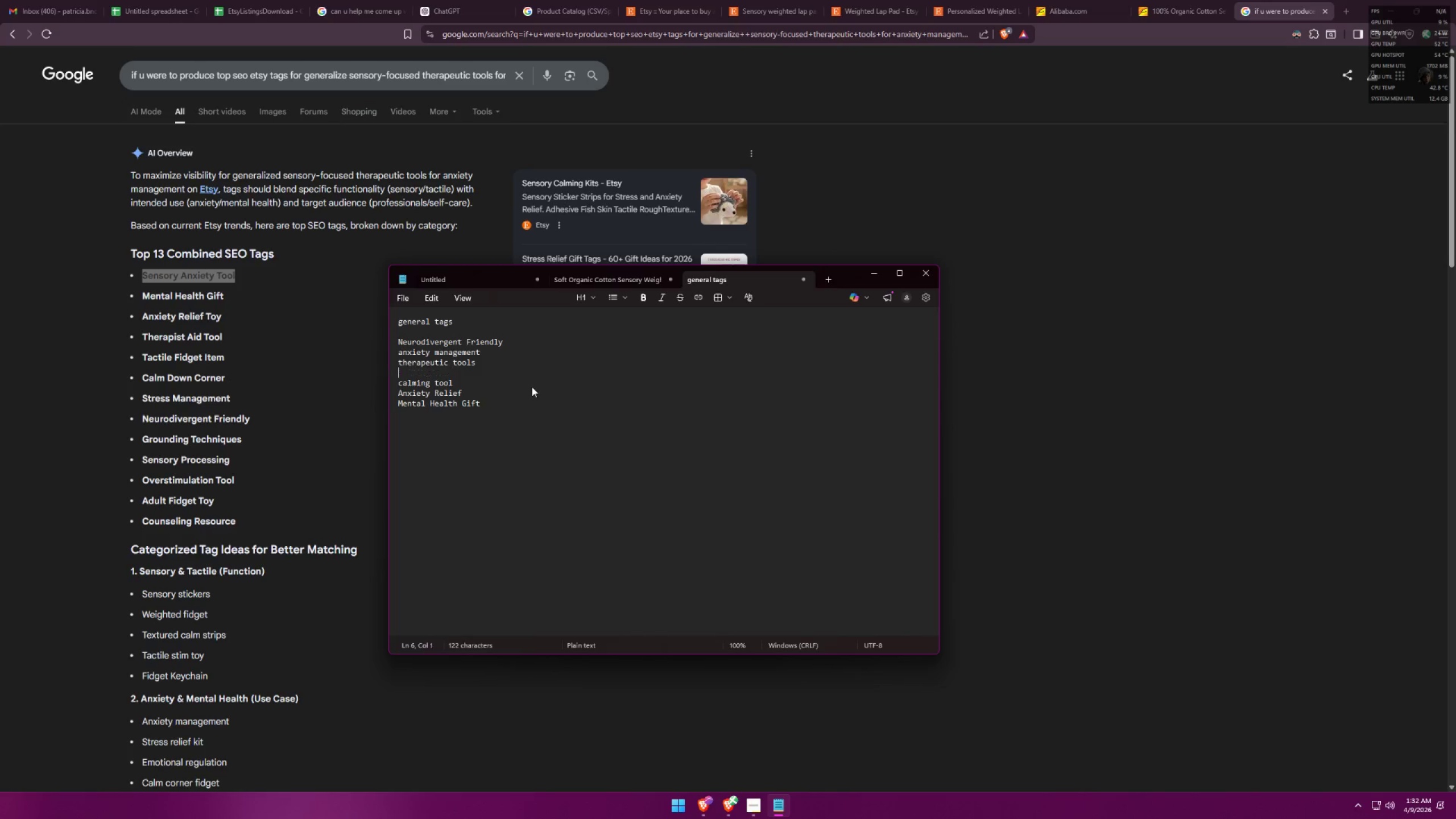 
key(Control+ControlLeft)
 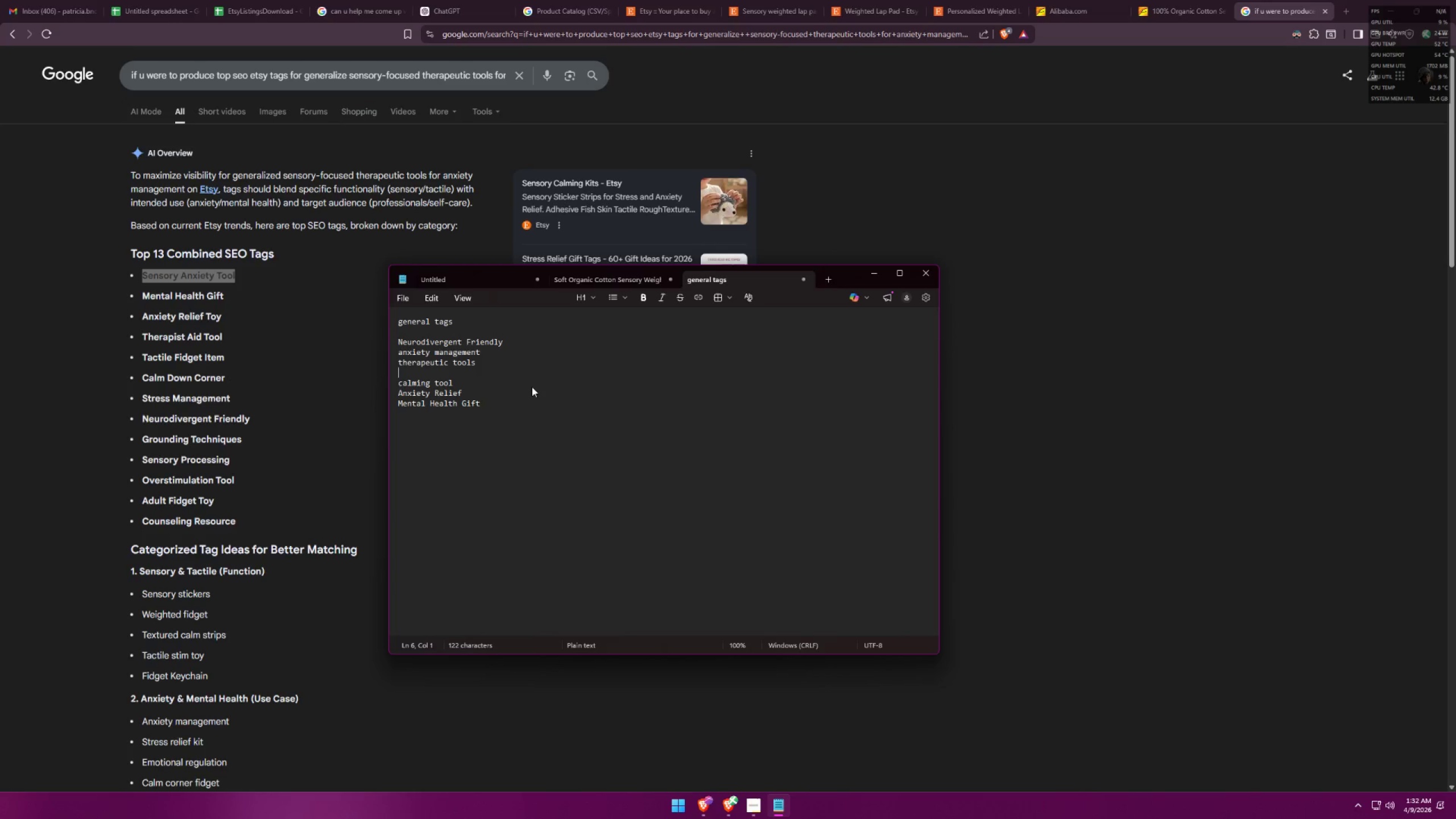 
key(Control+V)
 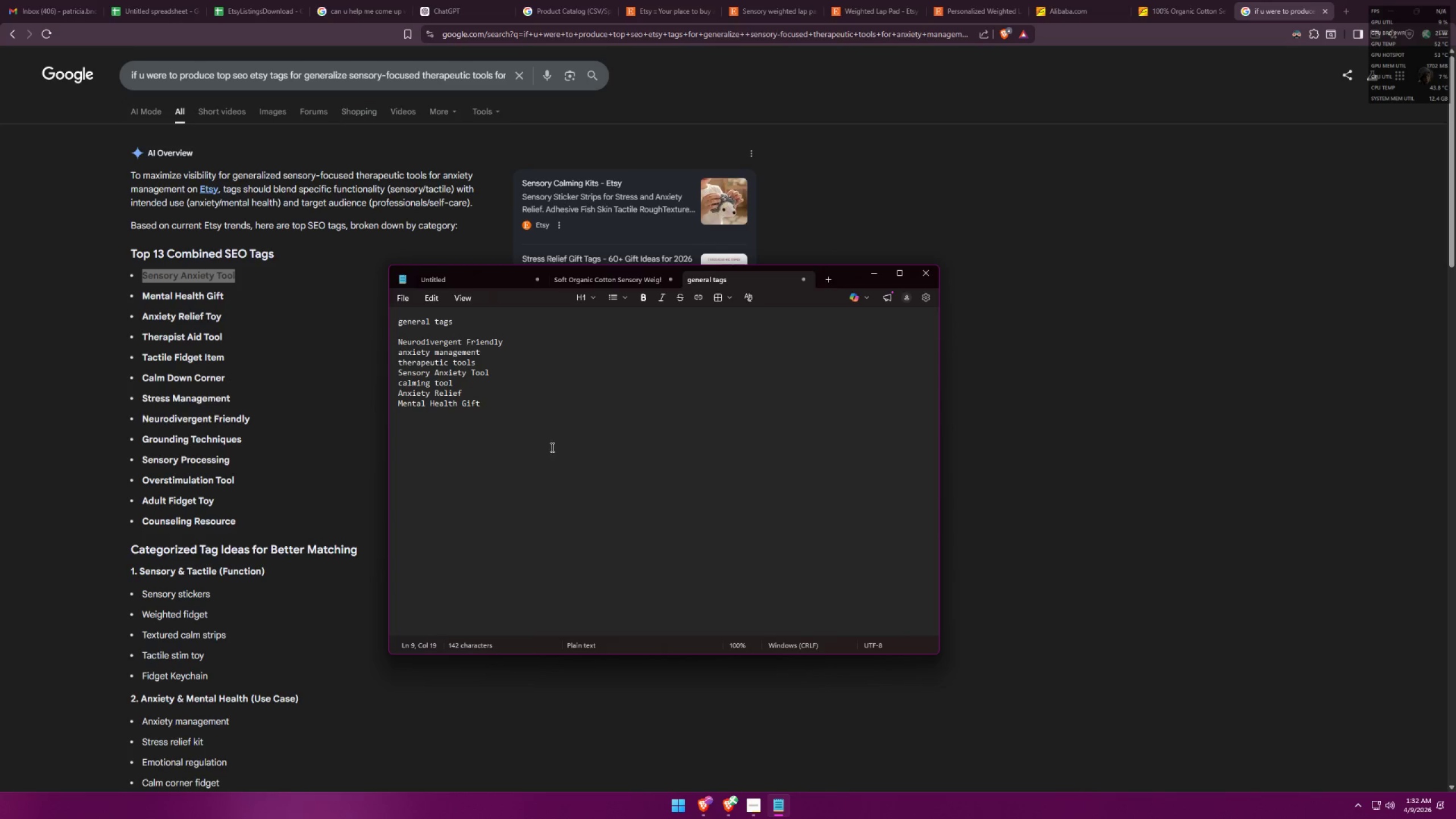 
scroll: coordinate [295, 358], scroll_direction: down, amount: 1.0
 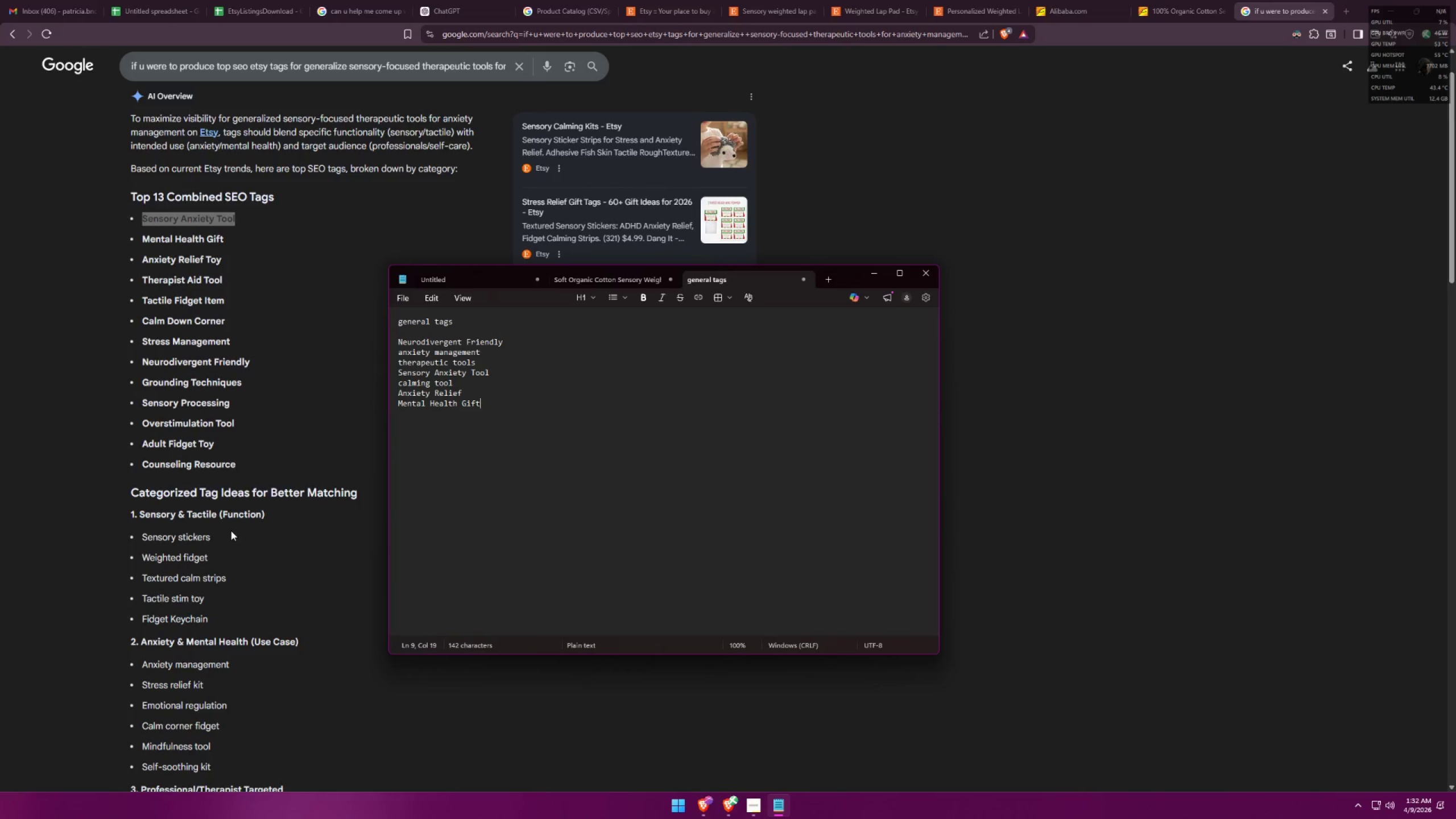 
wait(6.49)
 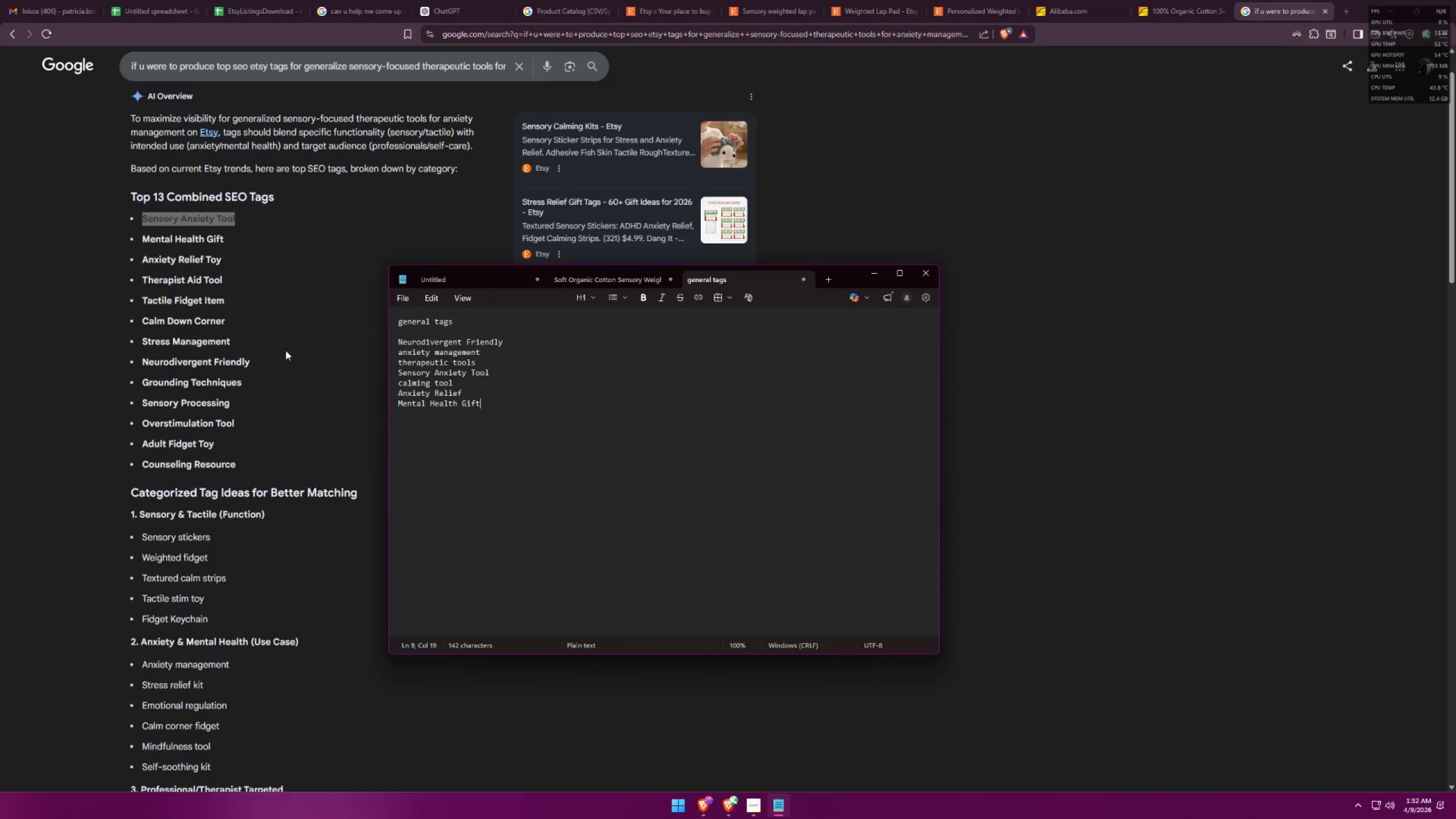 
scroll: coordinate [283, 500], scroll_direction: down, amount: 4.0
 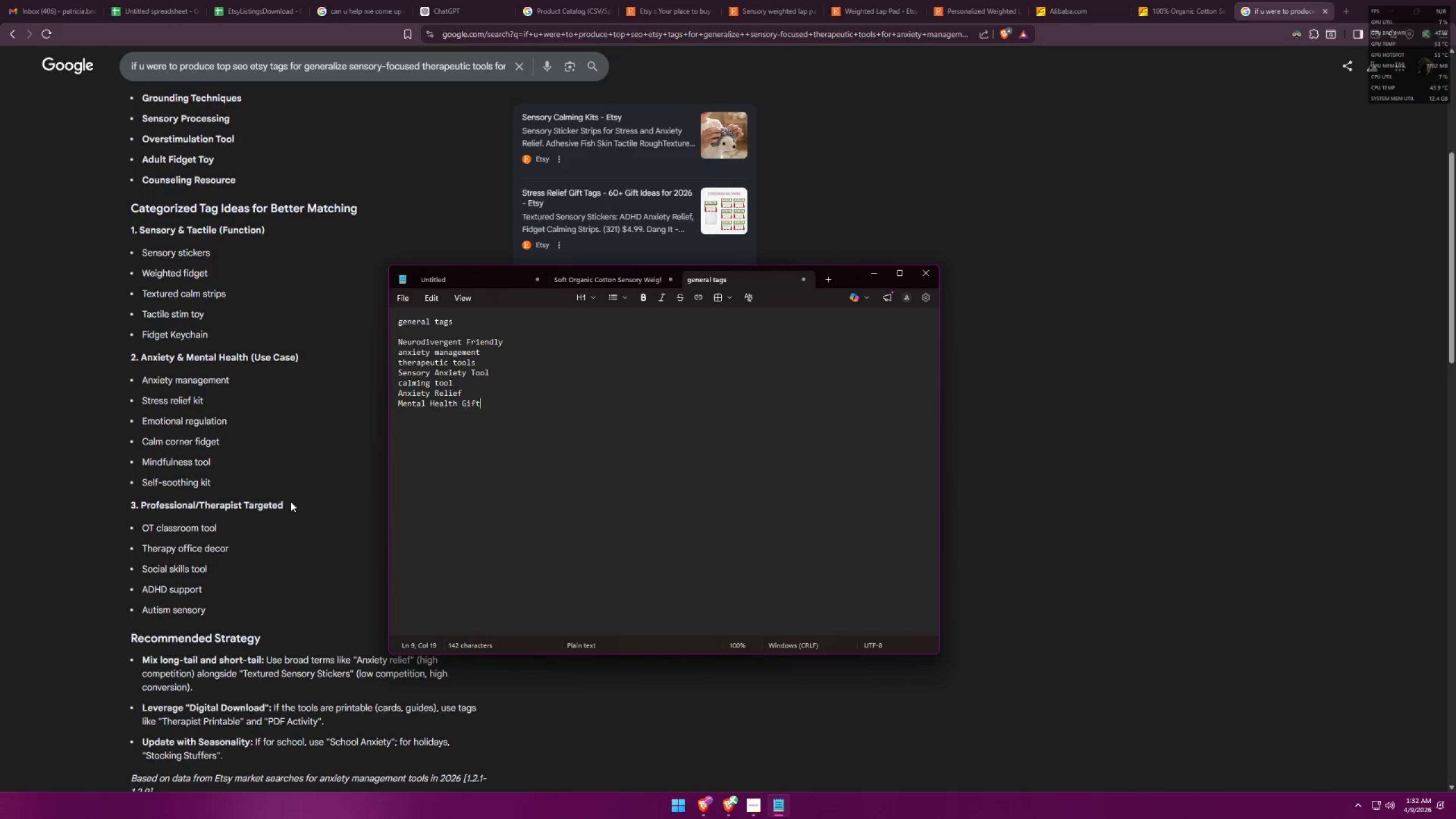 
left_click_drag(start_coordinate=[205, 592], to_coordinate=[142, 593])
 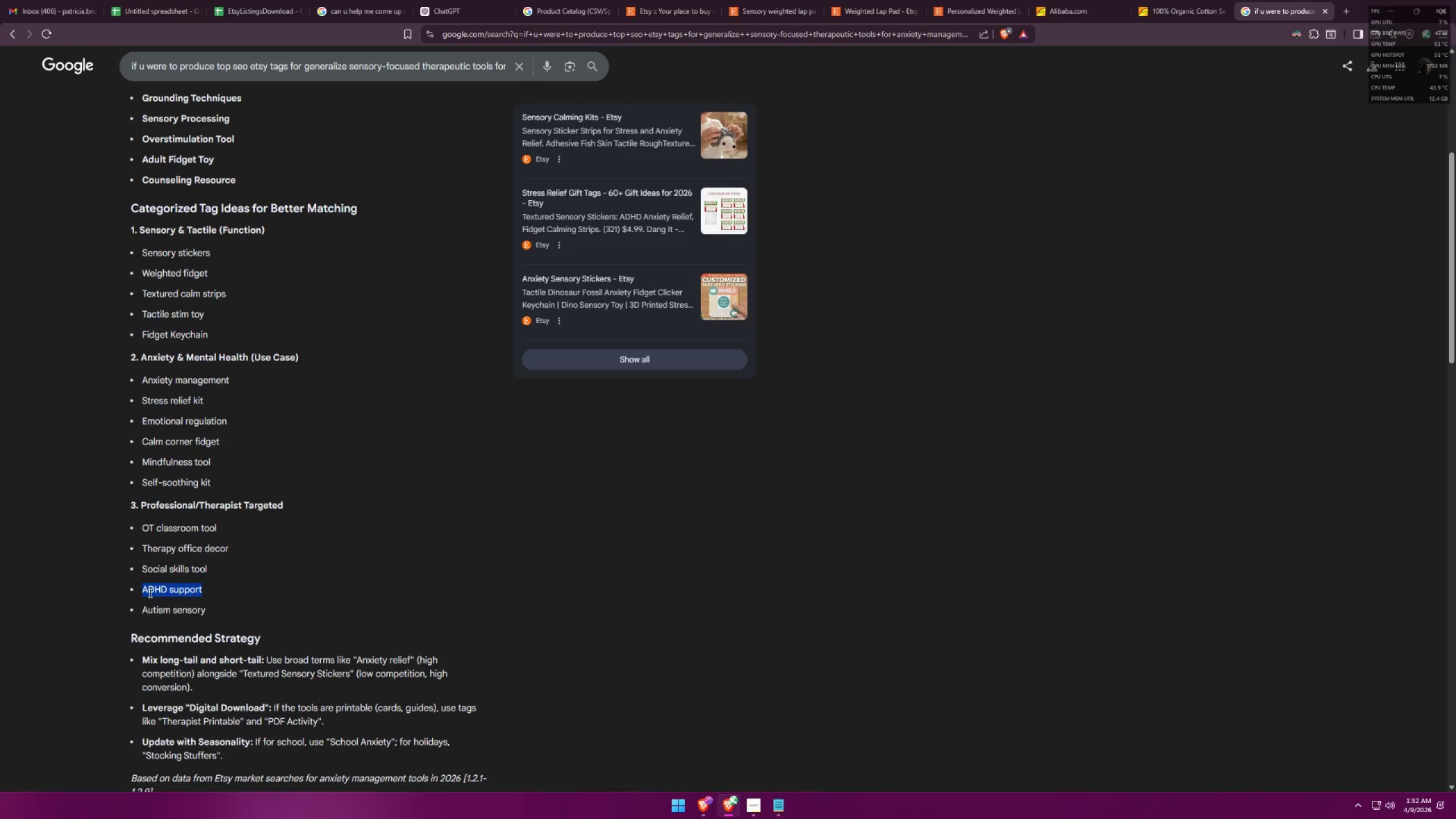 
key(Control+ControlLeft)
 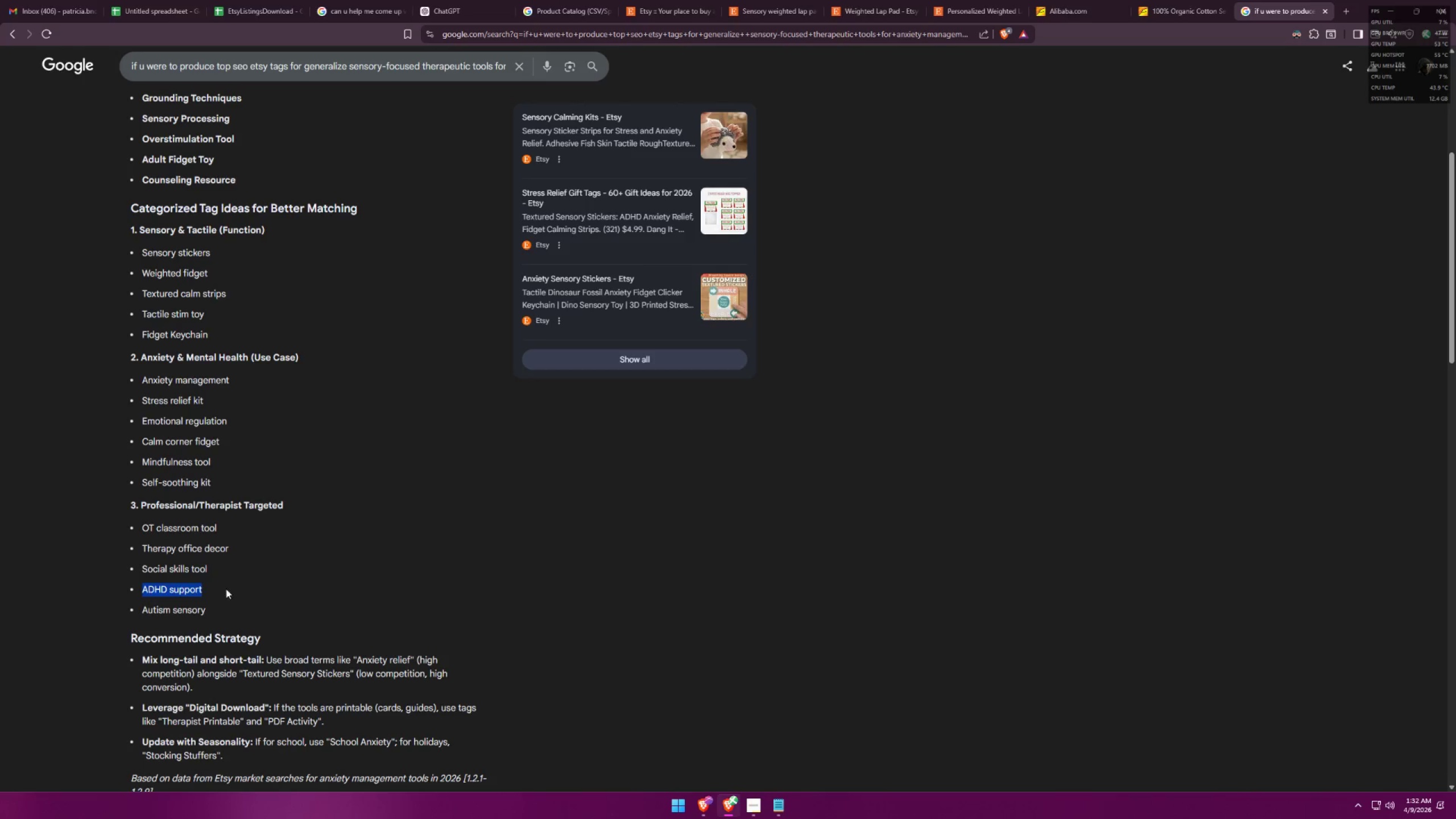 
key(Control+C)
 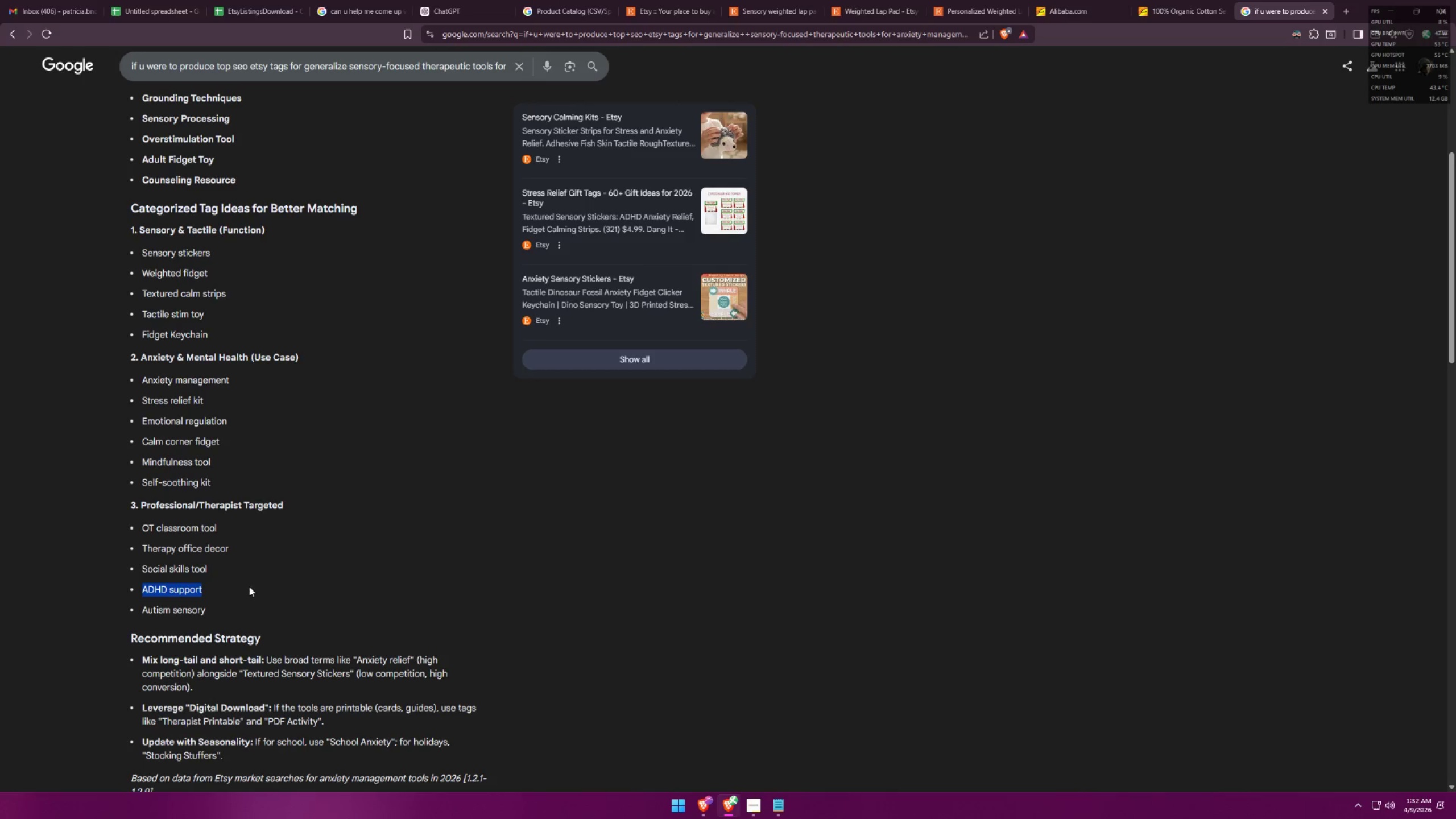 
key(Alt+AltLeft)
 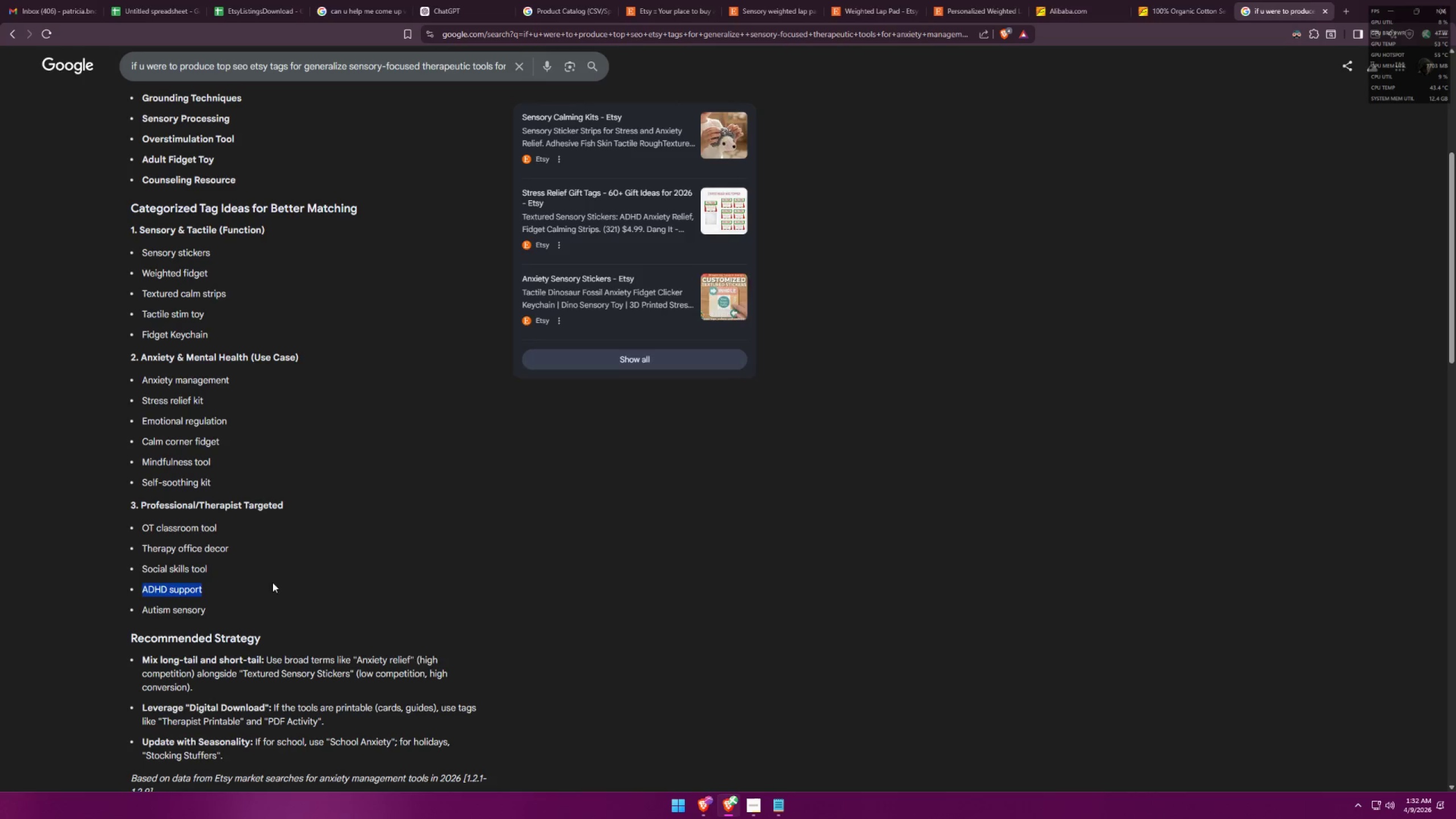 
key(Alt+Tab)
 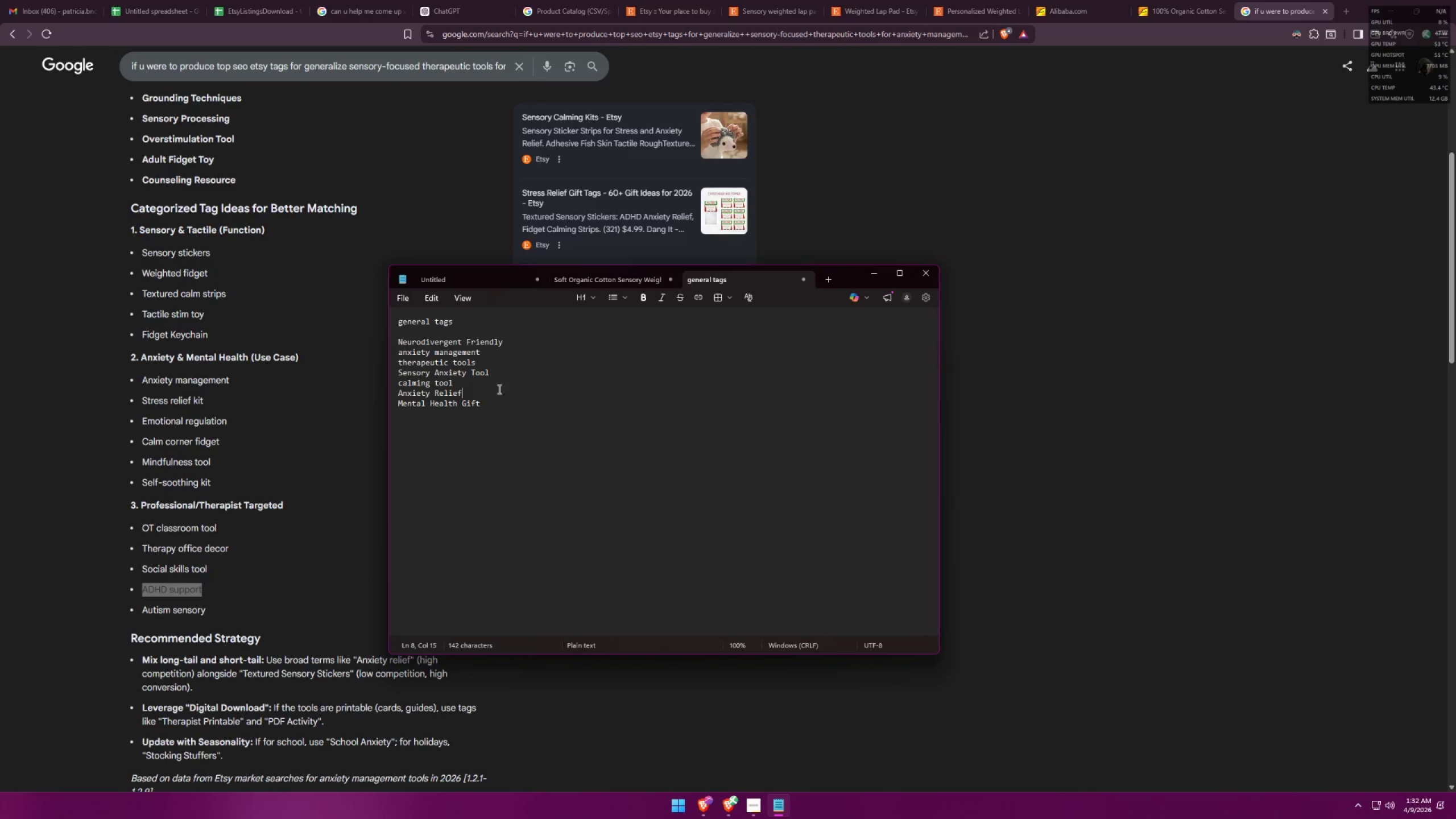 
double_click([501, 402])
 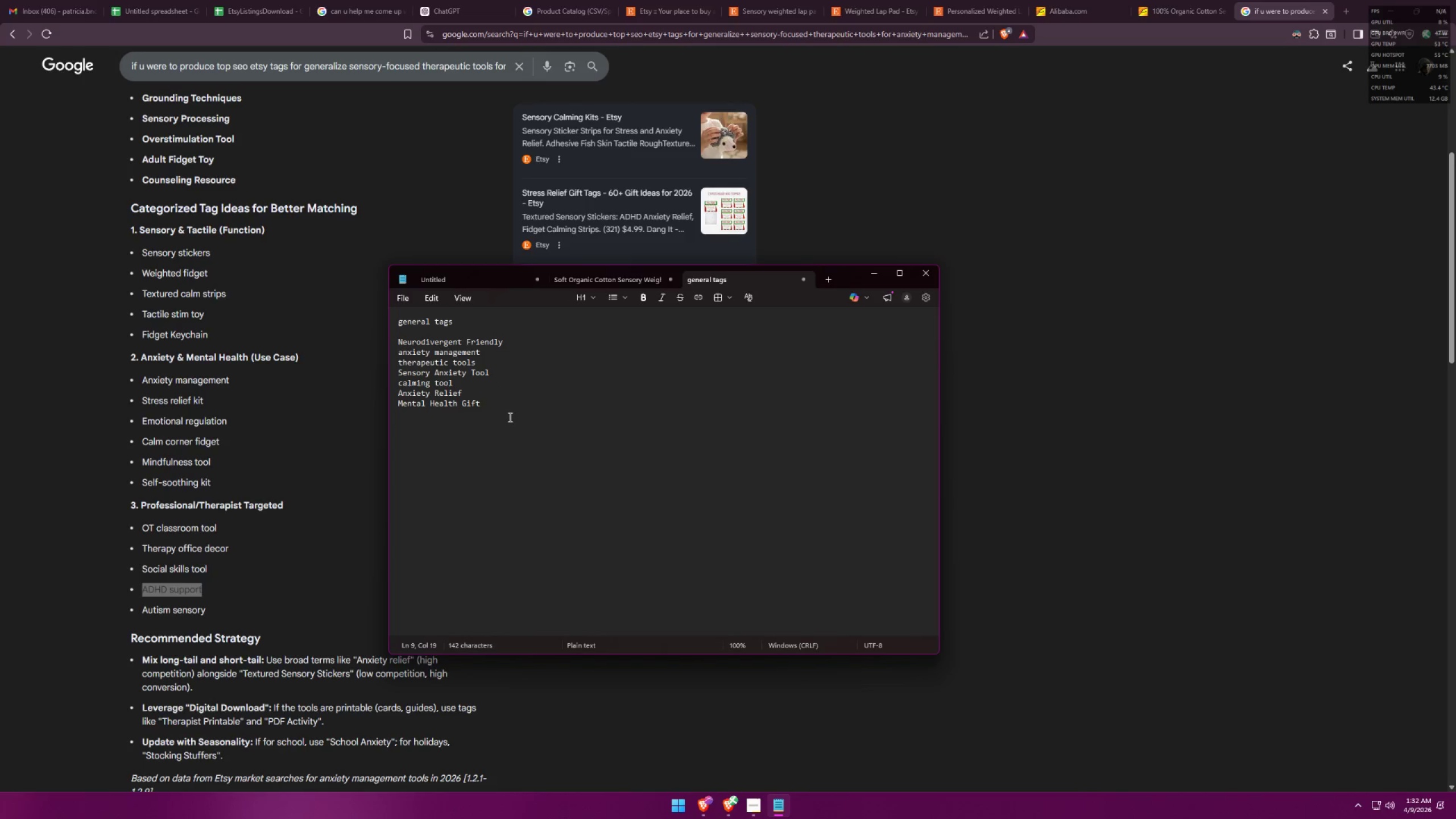 
key(Shift+Enter)
 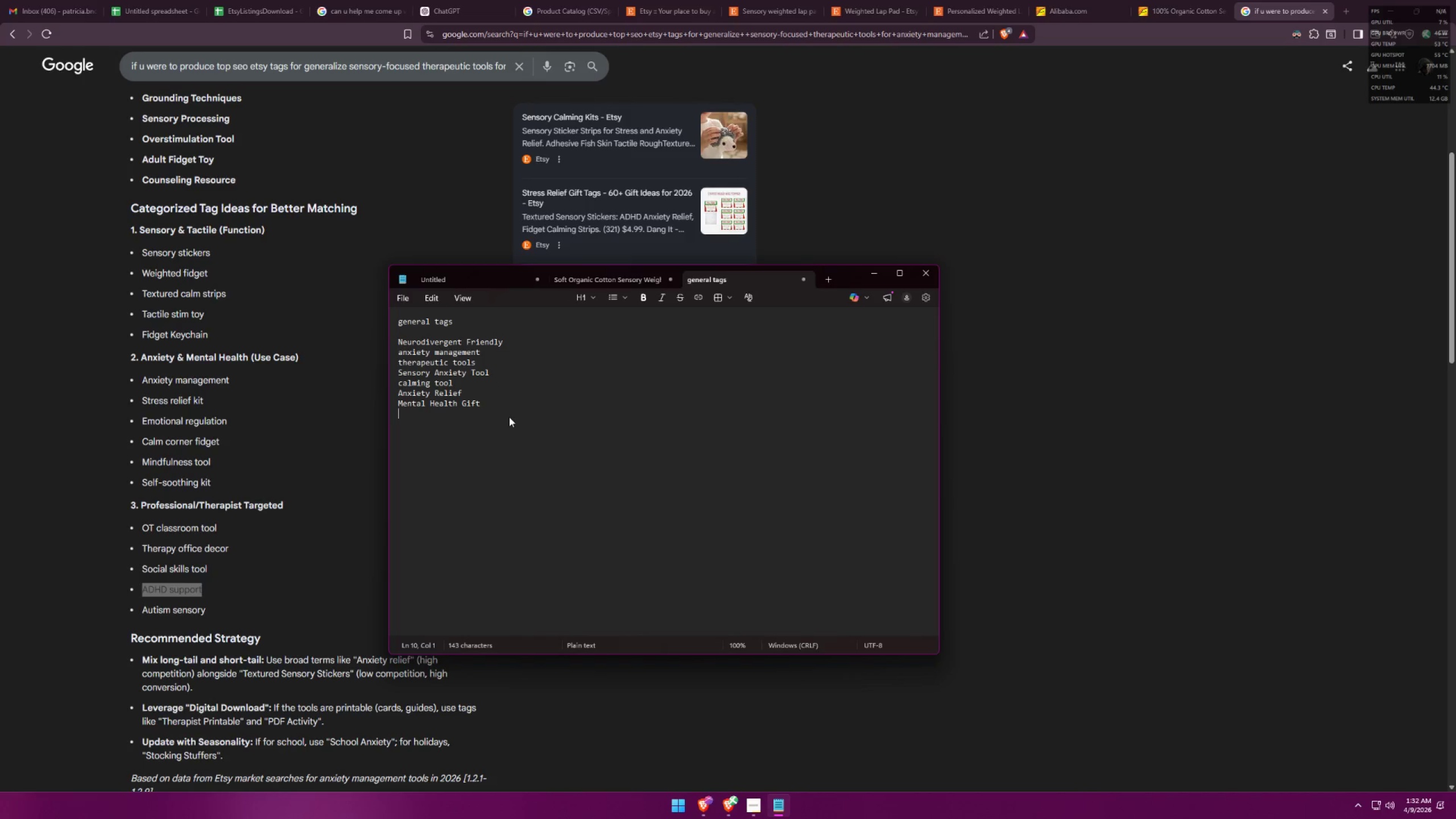 
key(Control+ControlLeft)
 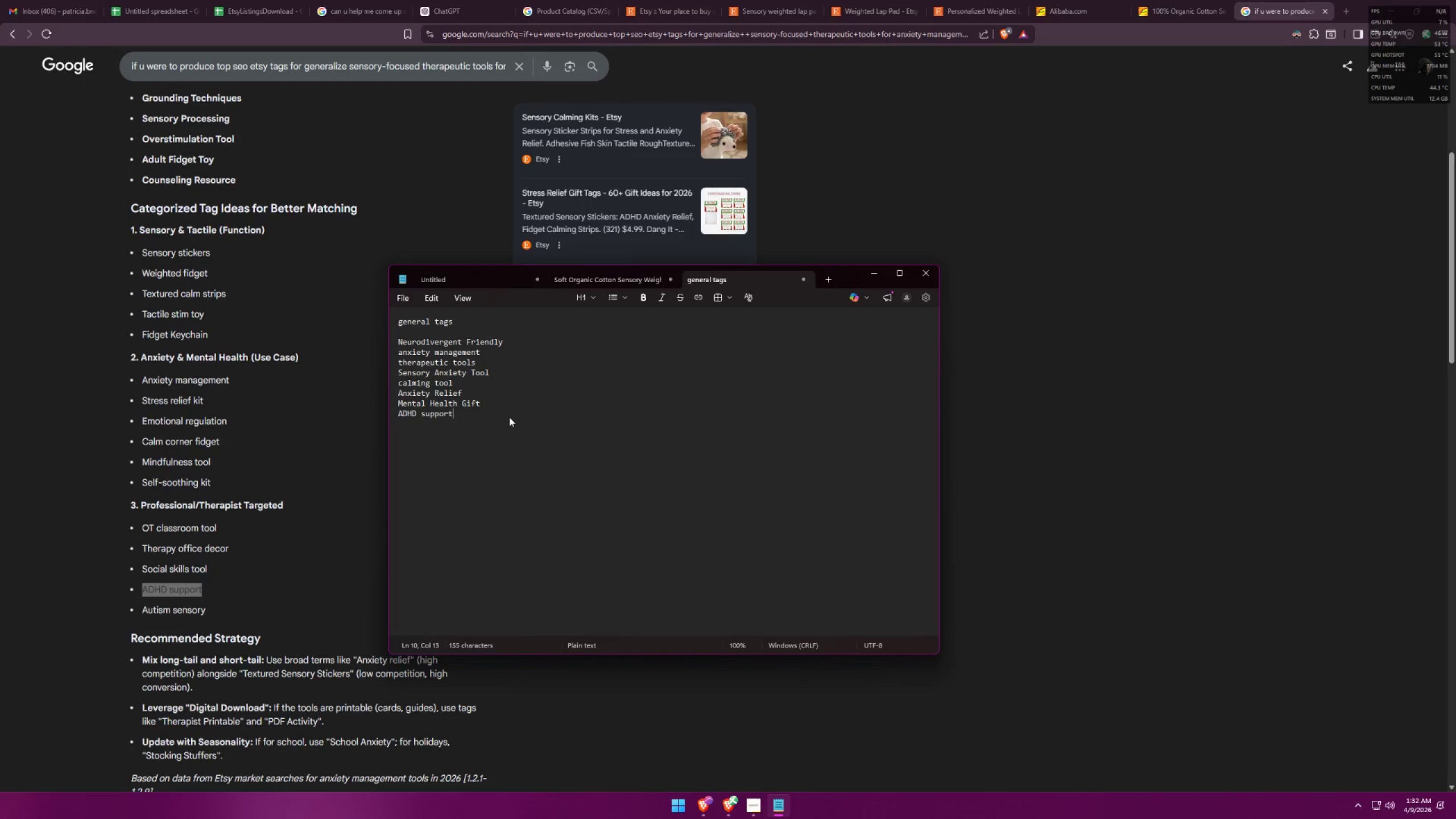 
key(Control+V)
 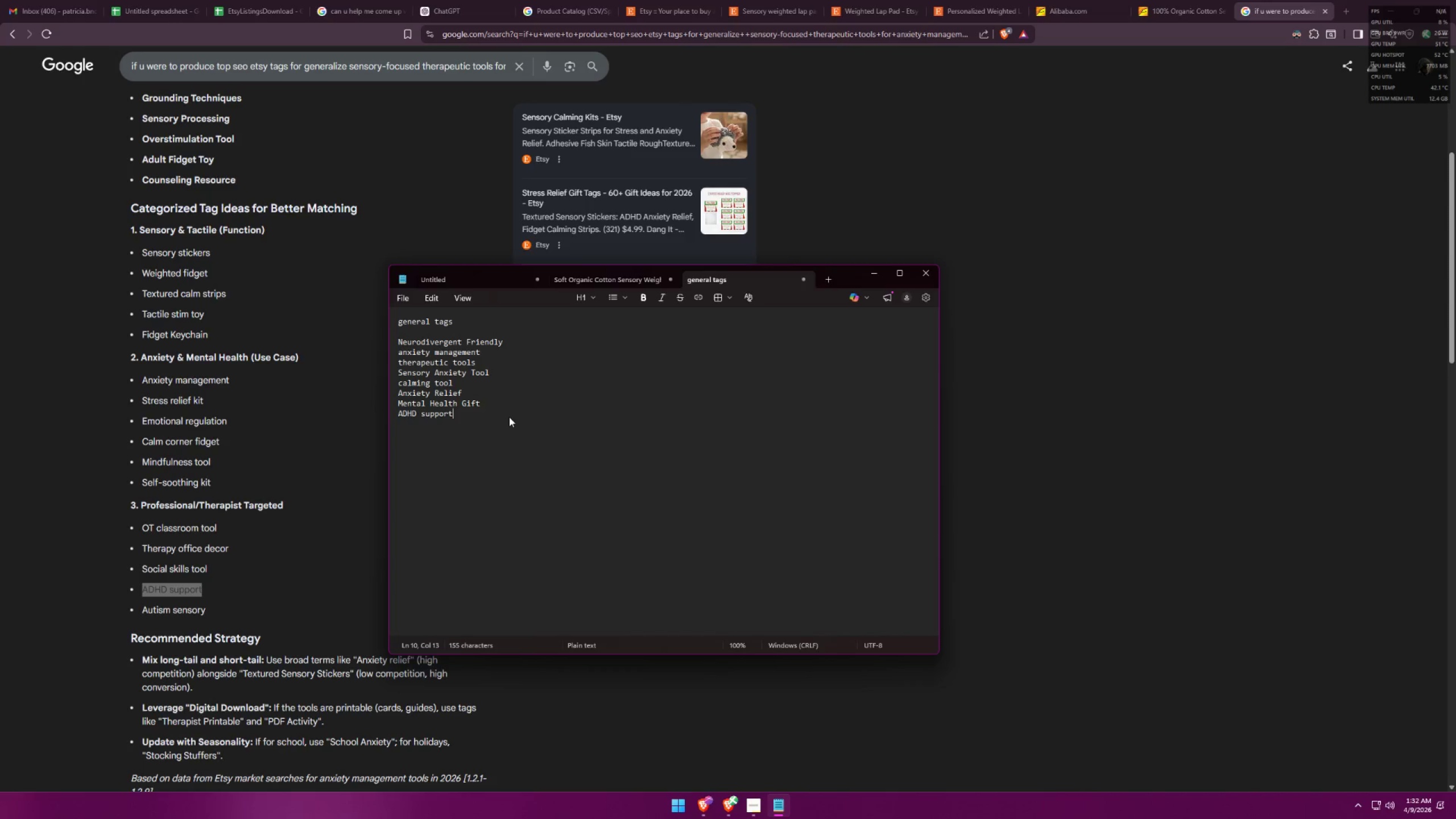 
wait(13.05)
 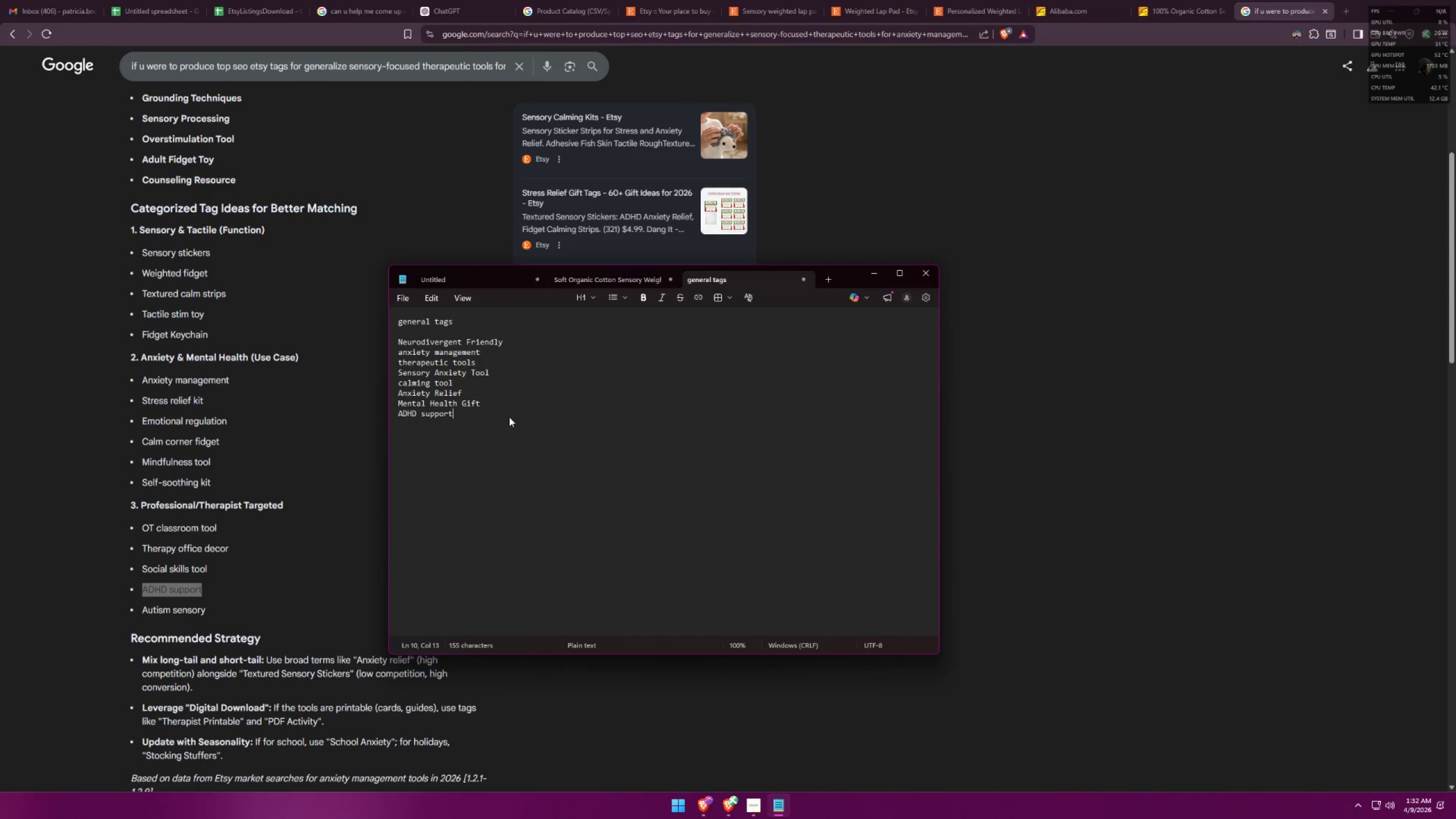 
left_click([760, 809])